 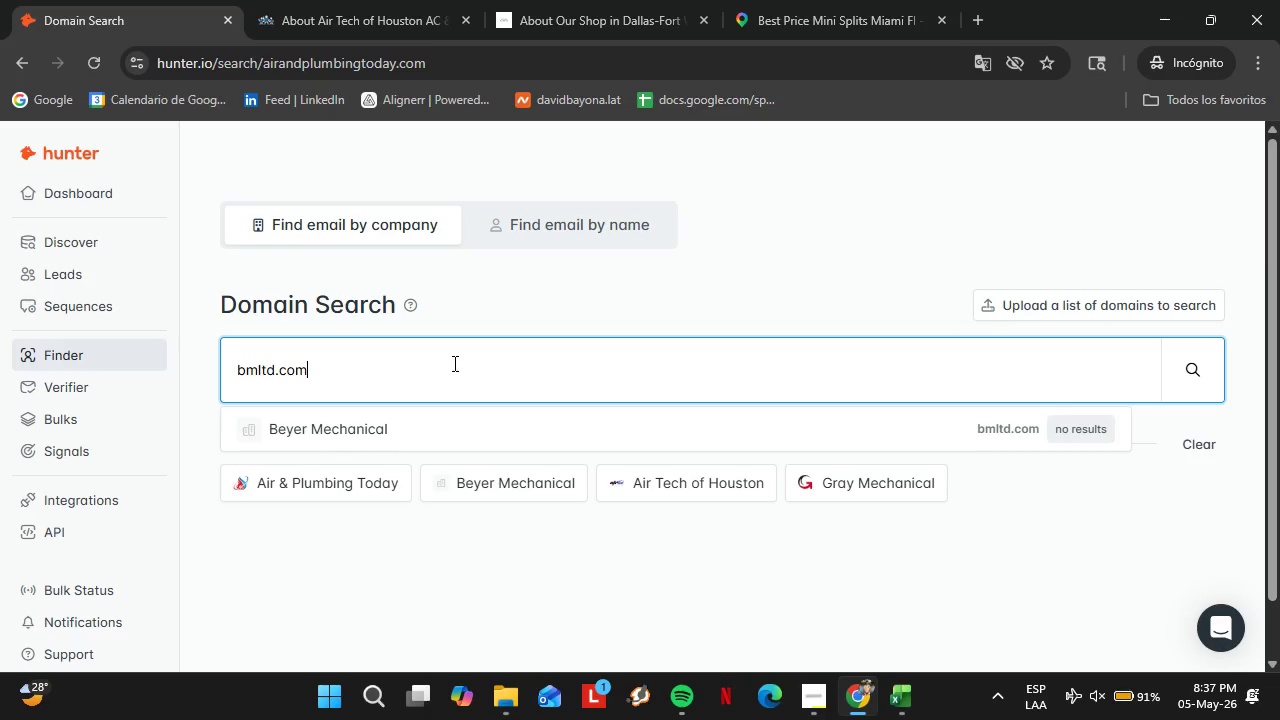 
key(Enter)
 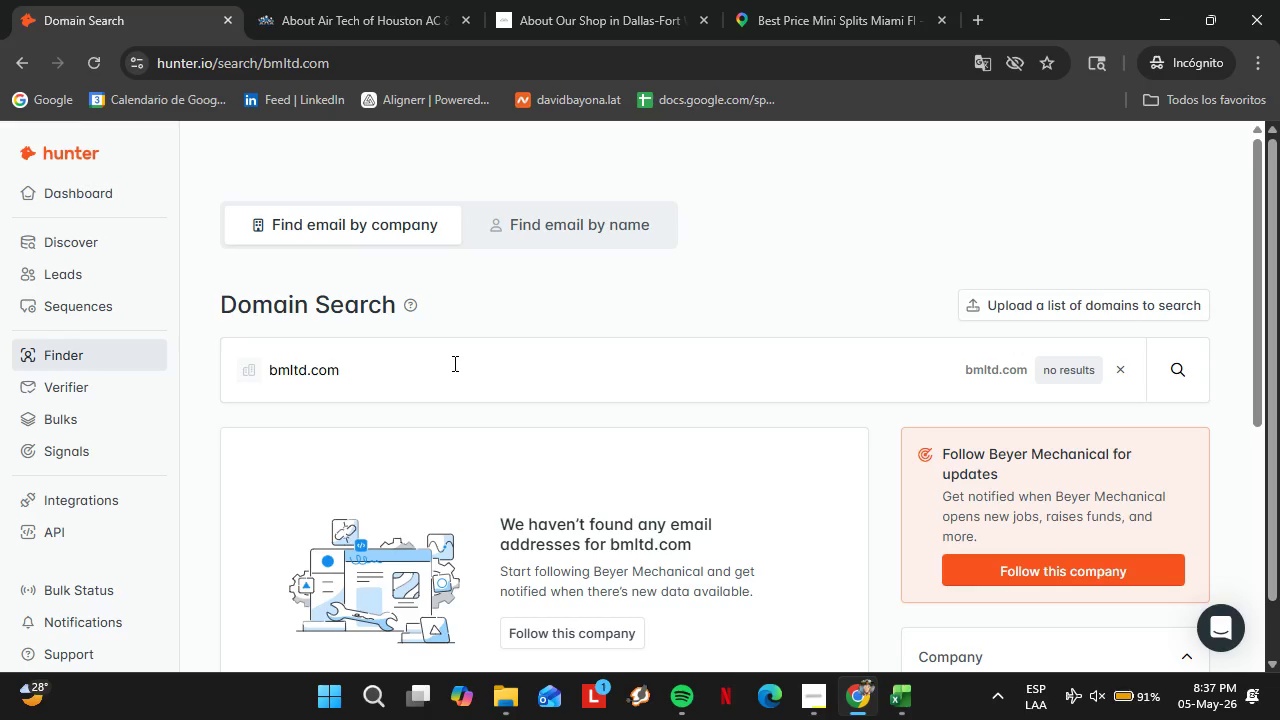 
double_click([453, 363])
 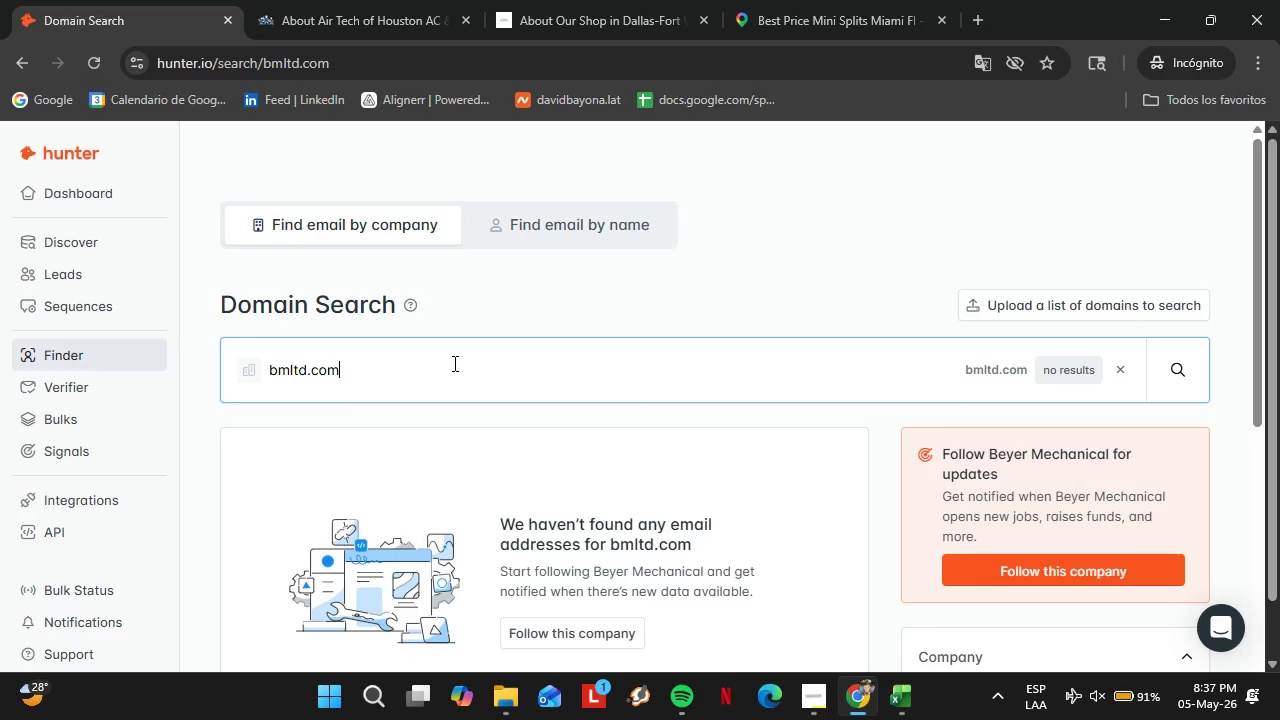 
triple_click([453, 363])
 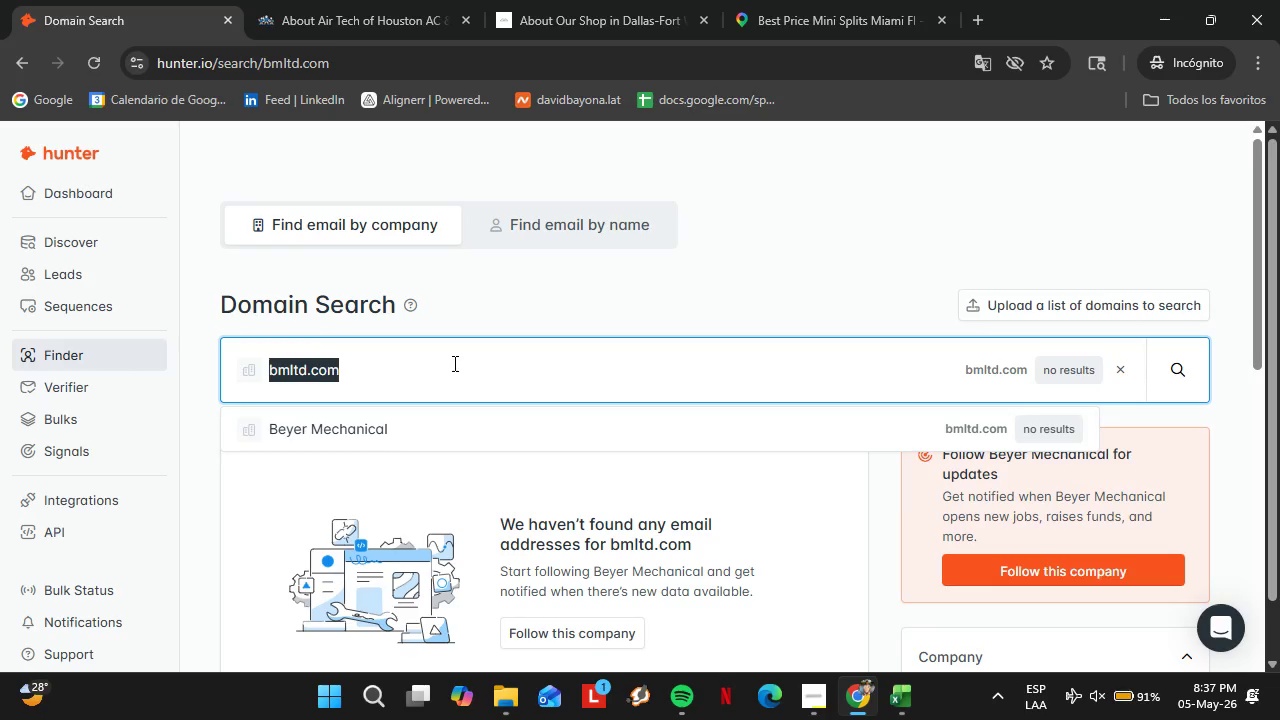 
type(shafermechanical.com)
 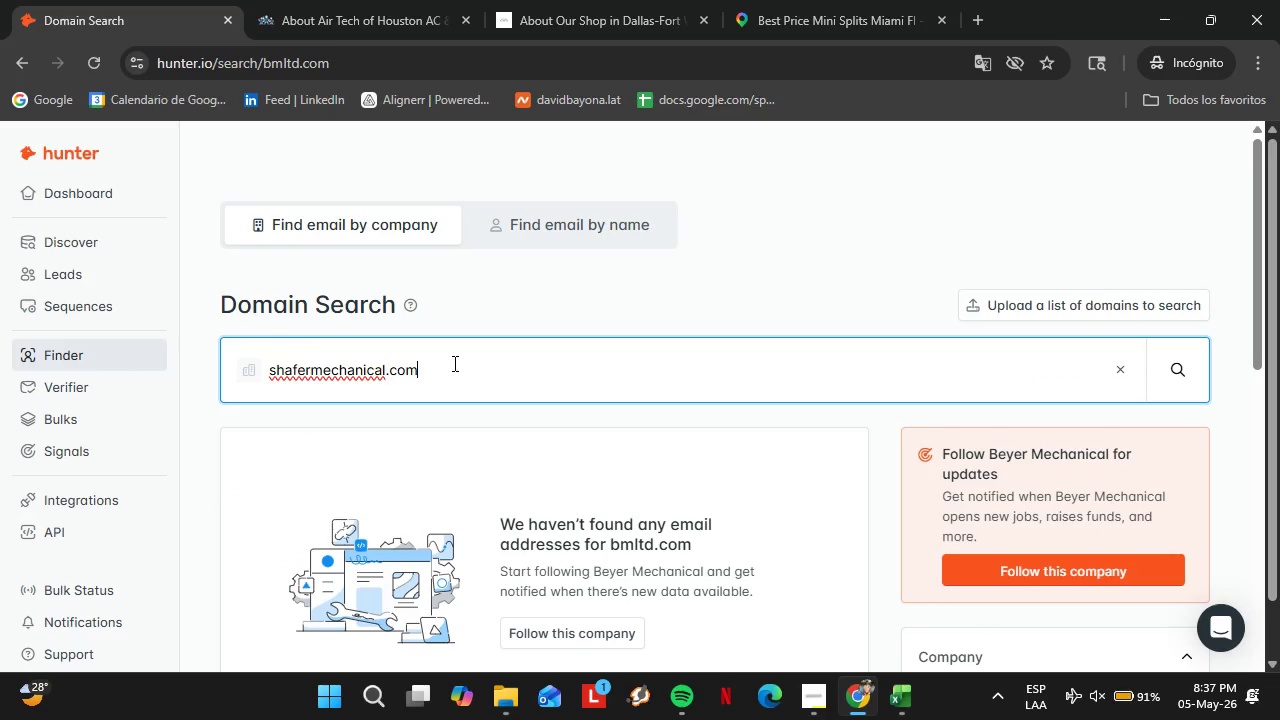 
key(Enter)
 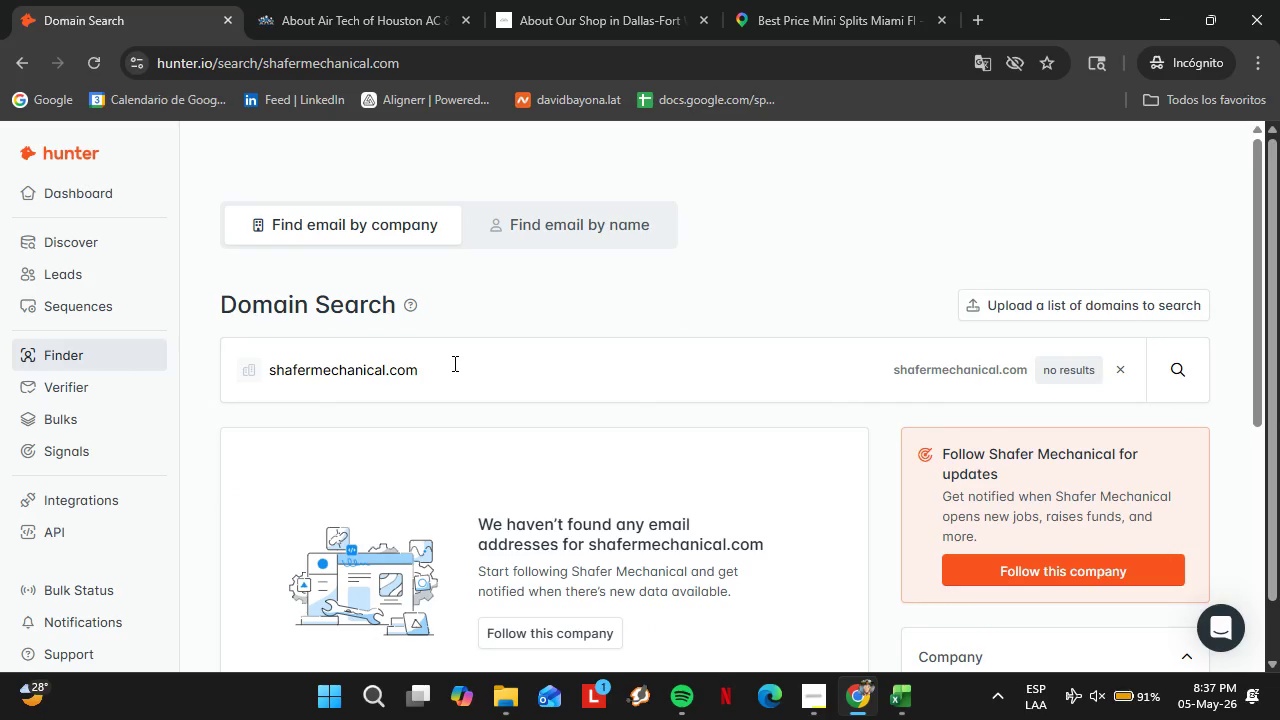 
double_click([453, 363])
 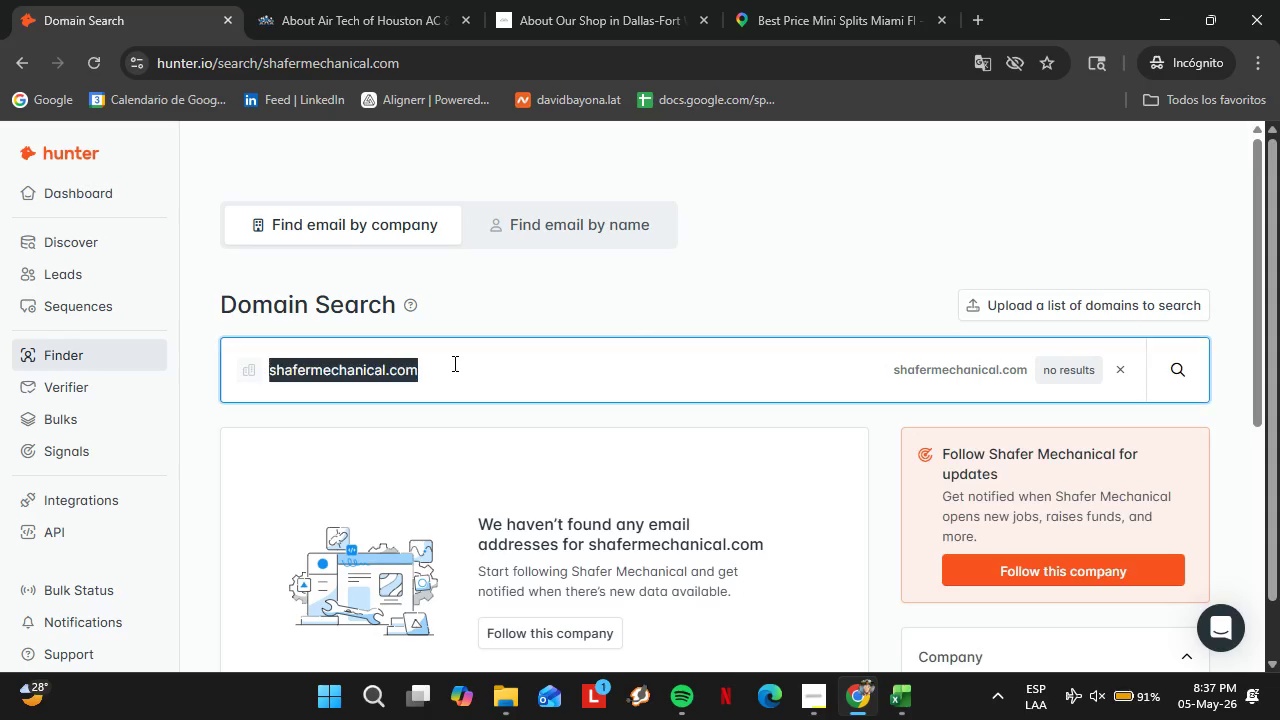 
triple_click([453, 363])
 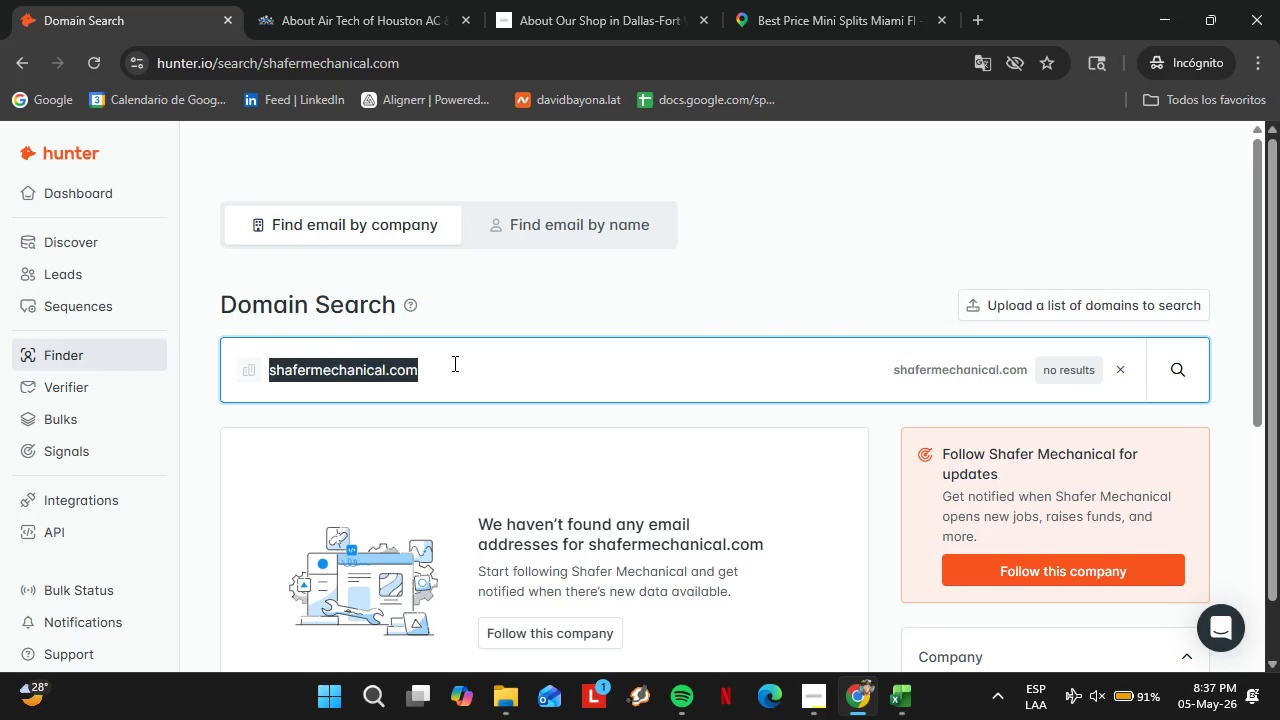 
type(p)
key(Backspace)
type(lpcservices.com)
 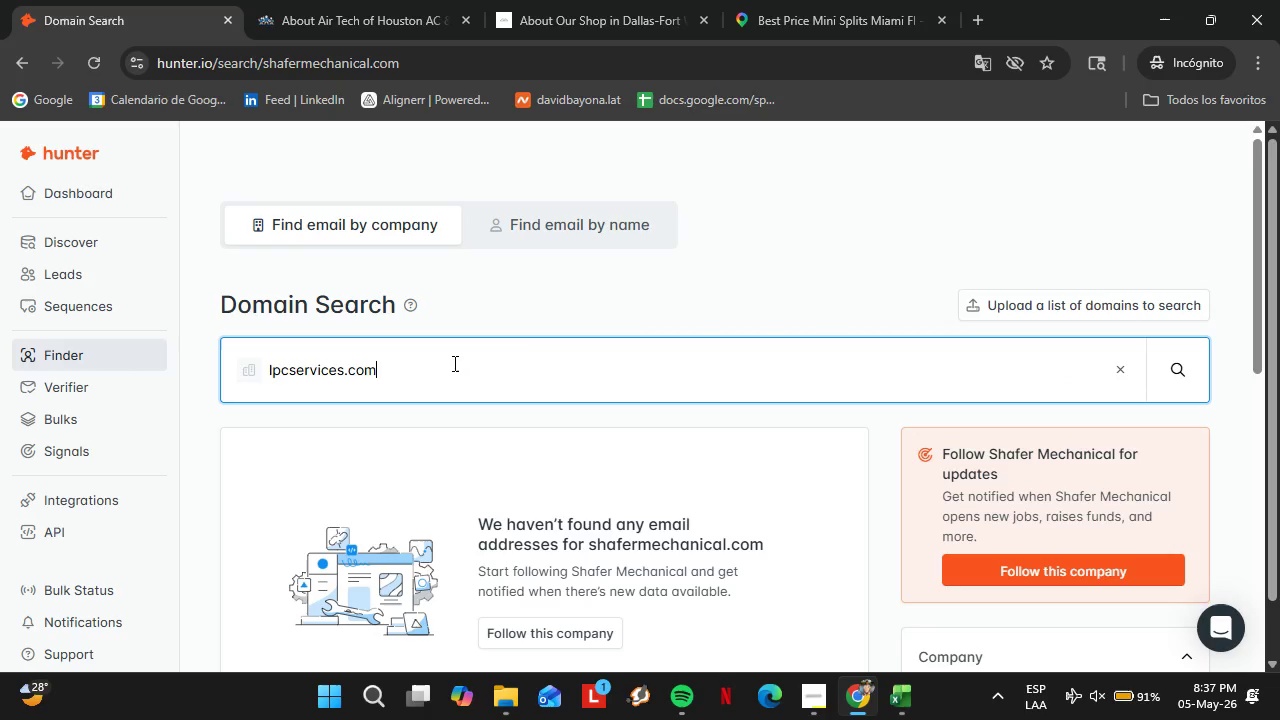 
key(Enter)
 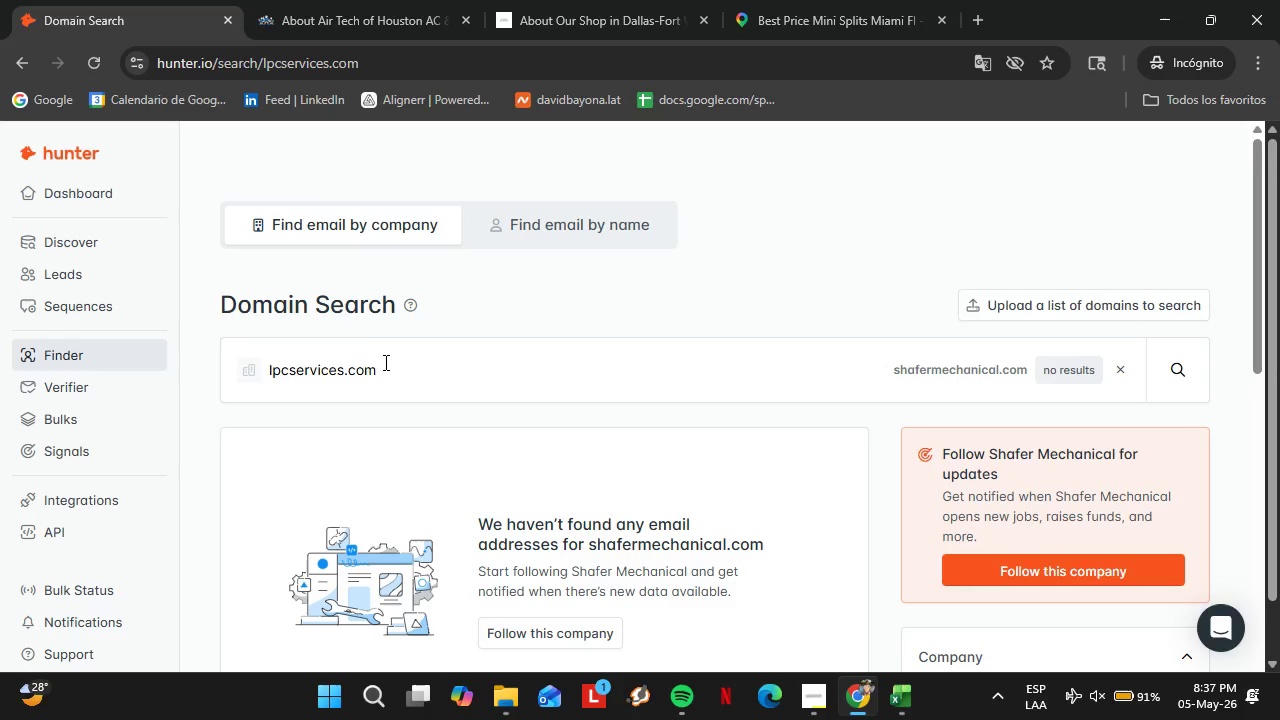 
double_click([379, 366])
 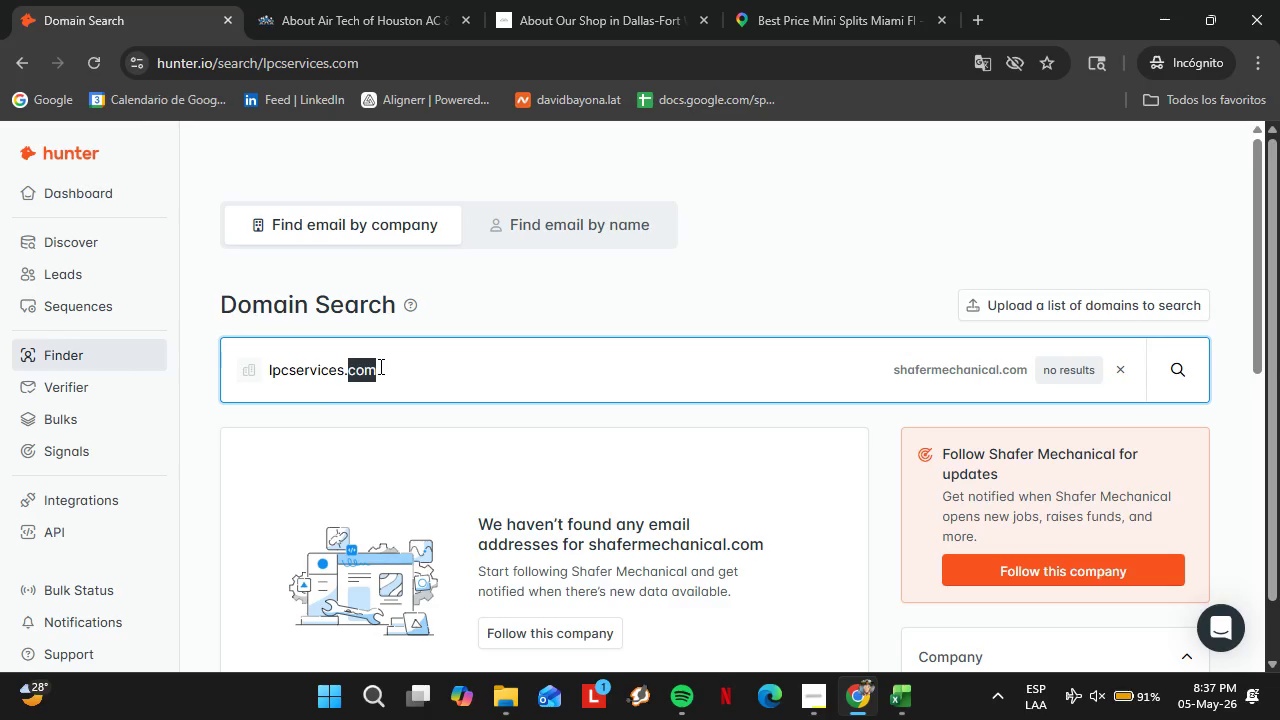 
triple_click([379, 366])
 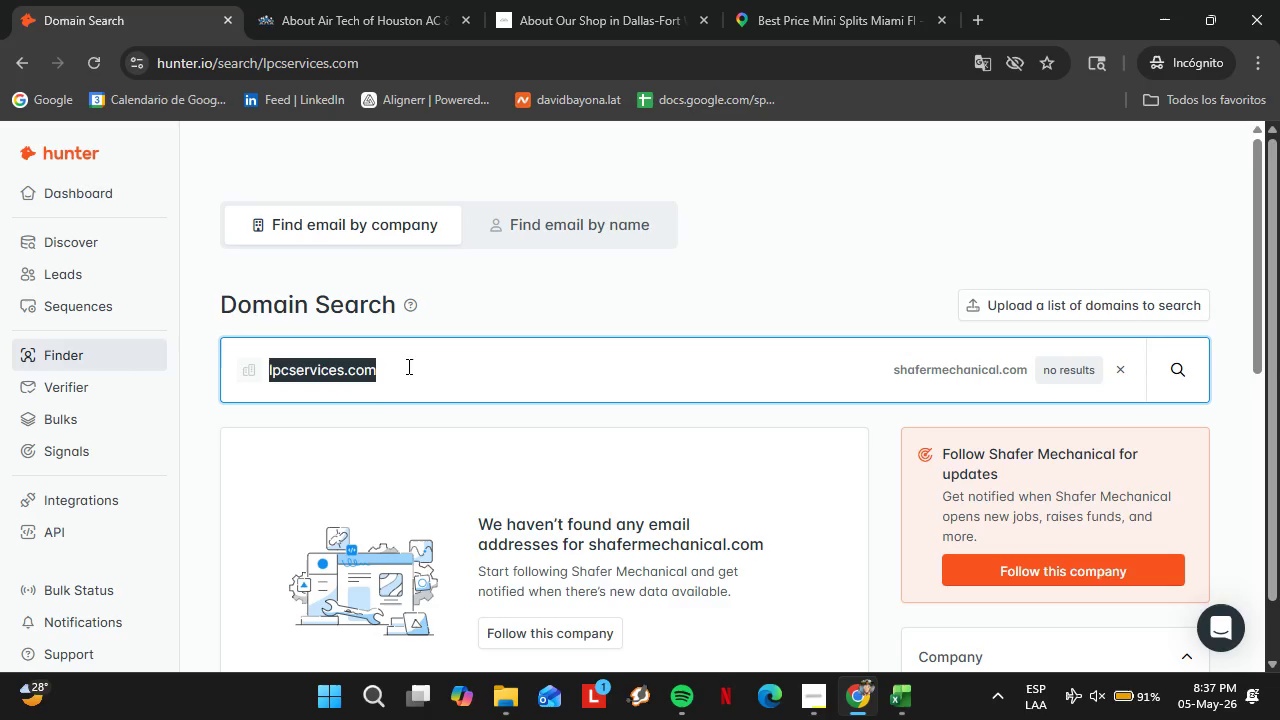 
type(kilgorservui)
key(Backspace)
key(Backspace)
type(ice.com)
 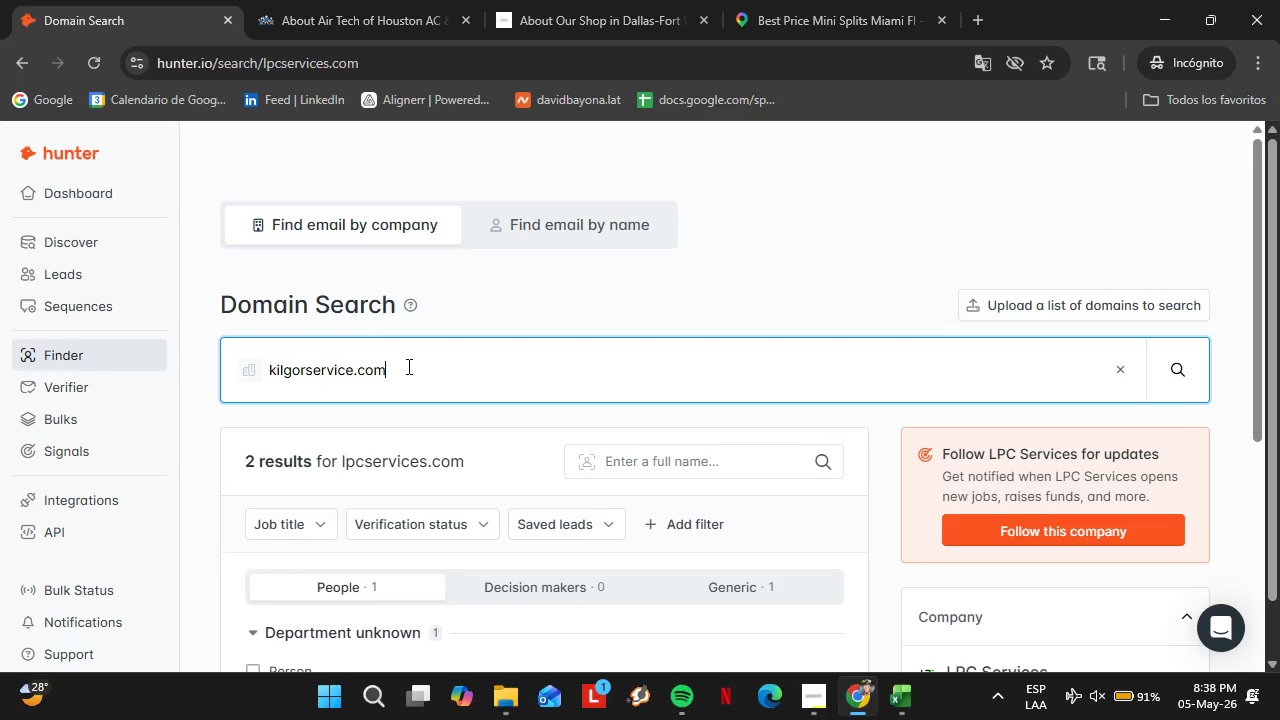 
key(Enter)
 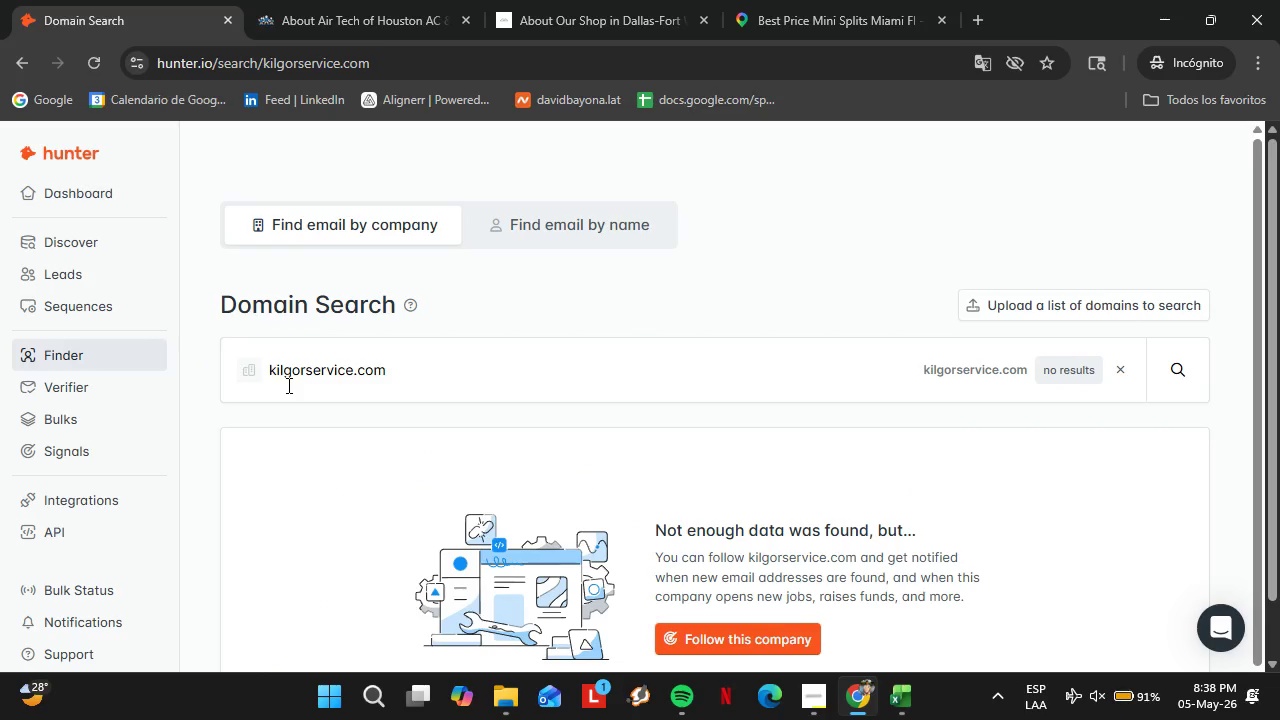 
double_click([289, 381])
 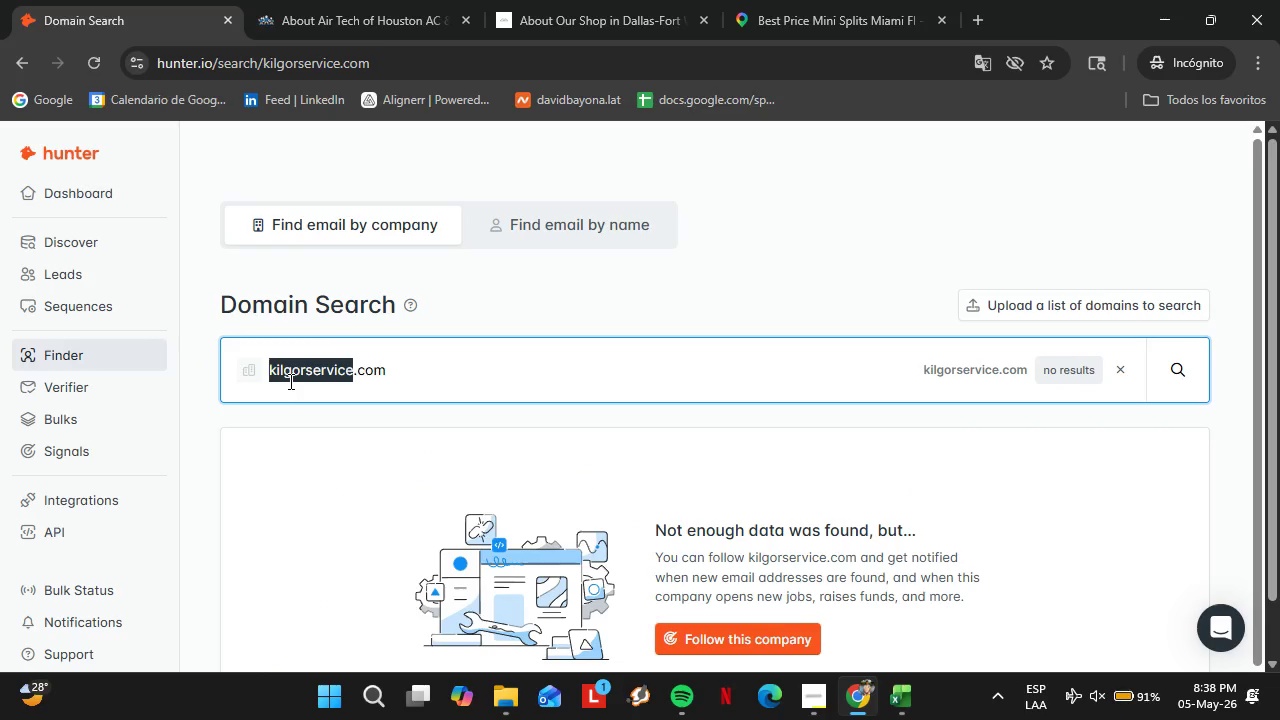 
triple_click([289, 381])
 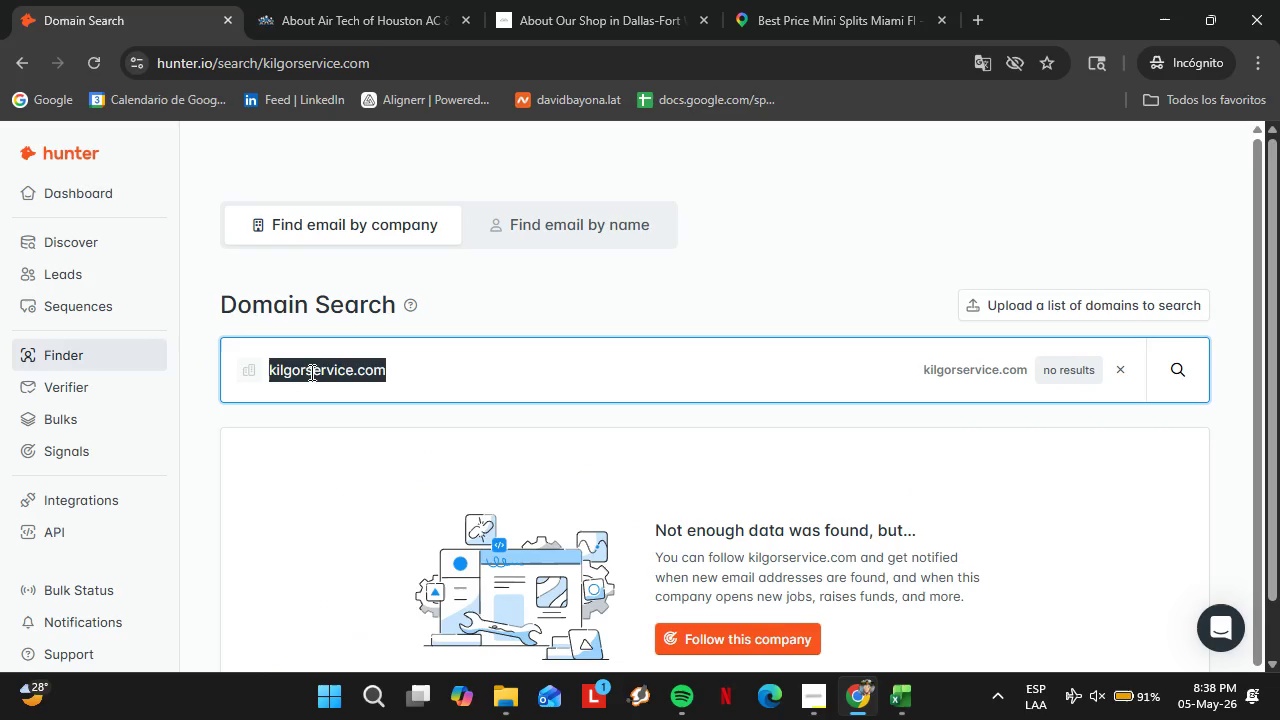 
left_click([472, 371])
 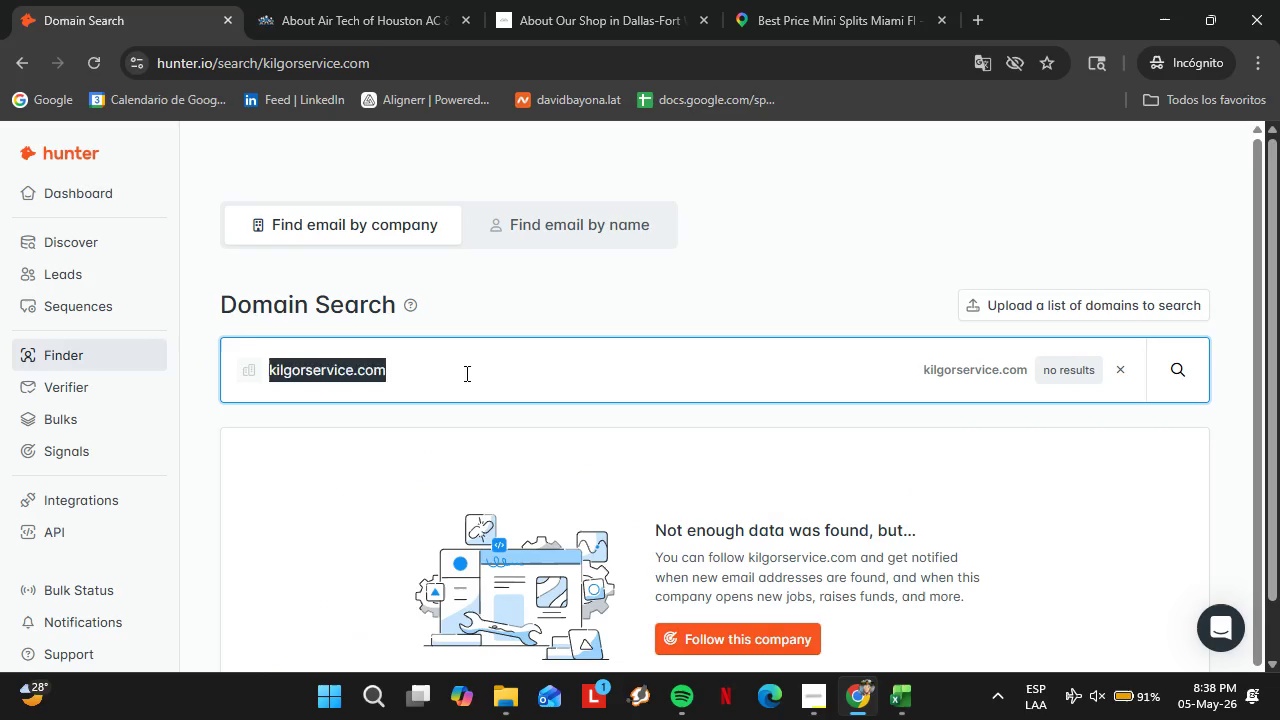 
left_click([305, 371])
 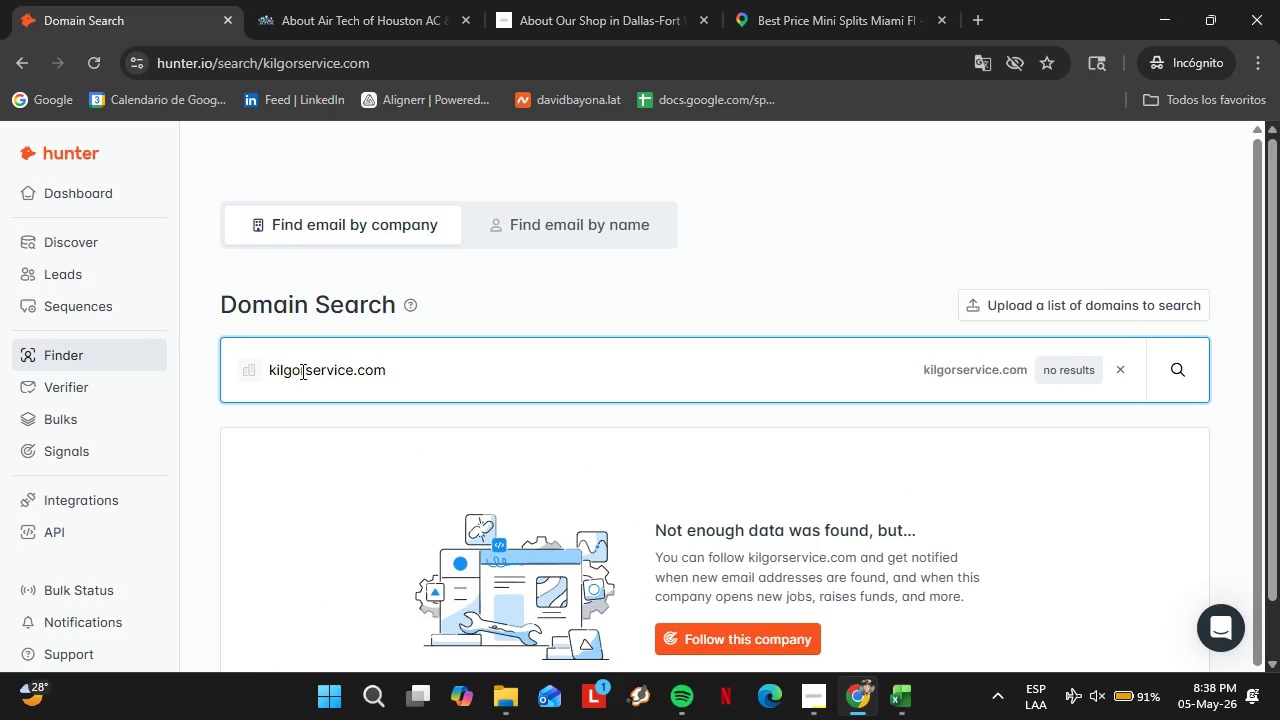 
key(E)
 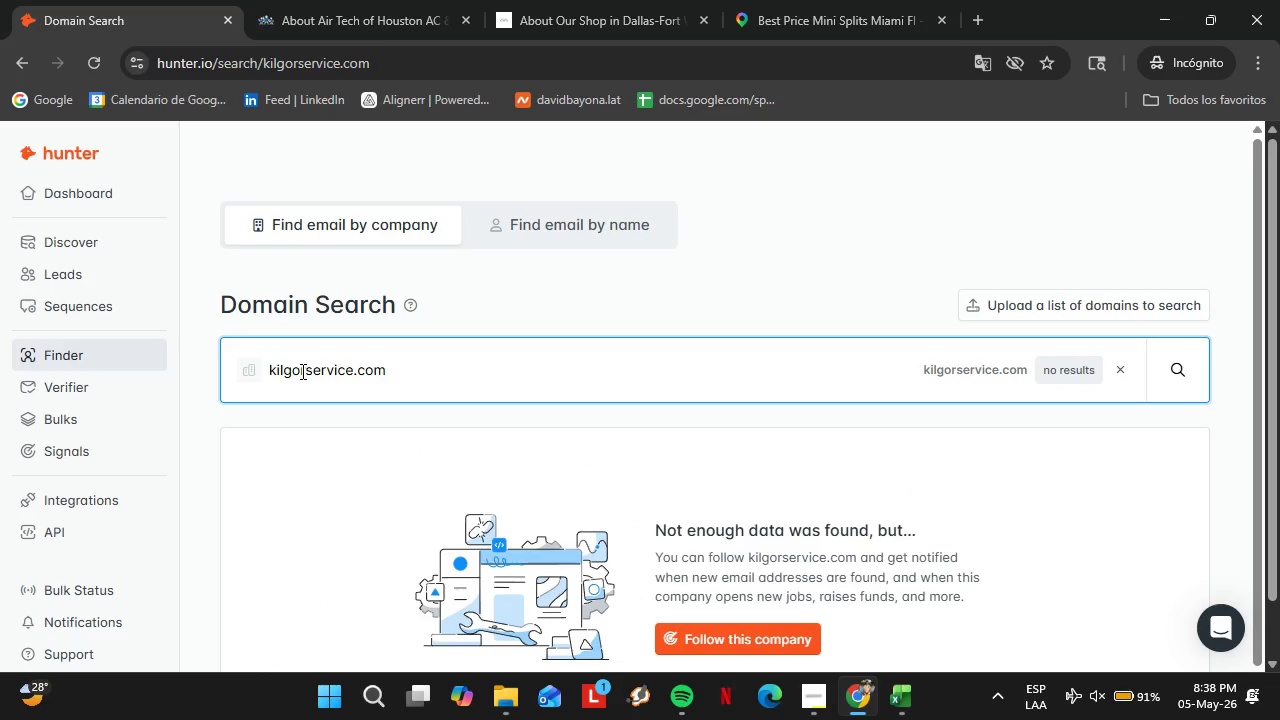 
key(Enter)
 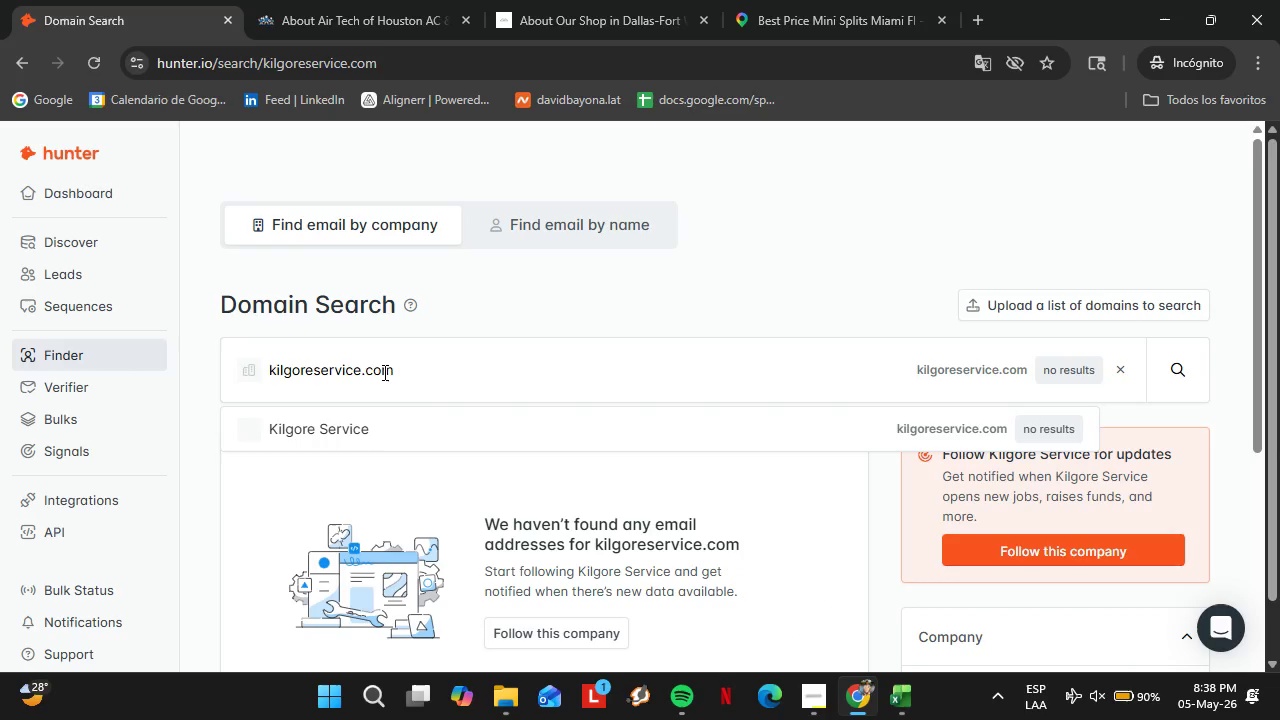 
double_click([380, 373])
 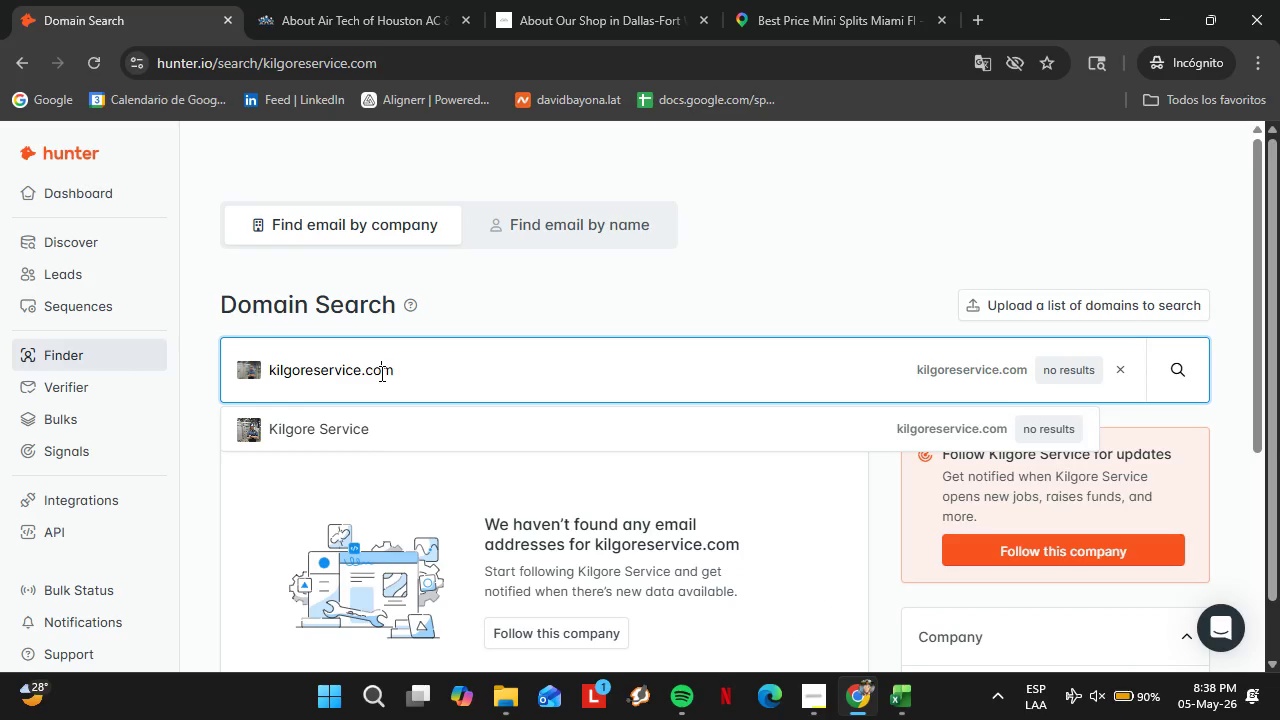 
triple_click([380, 373])
 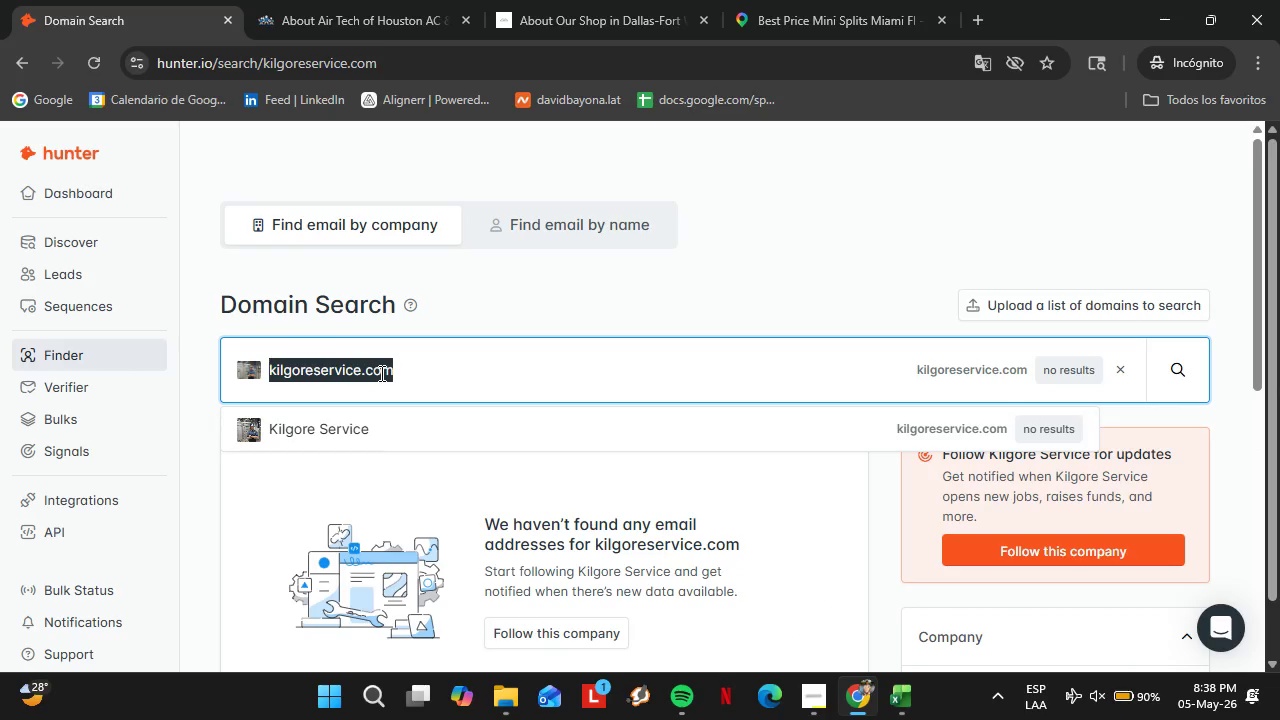 
type(malekservice.com)
 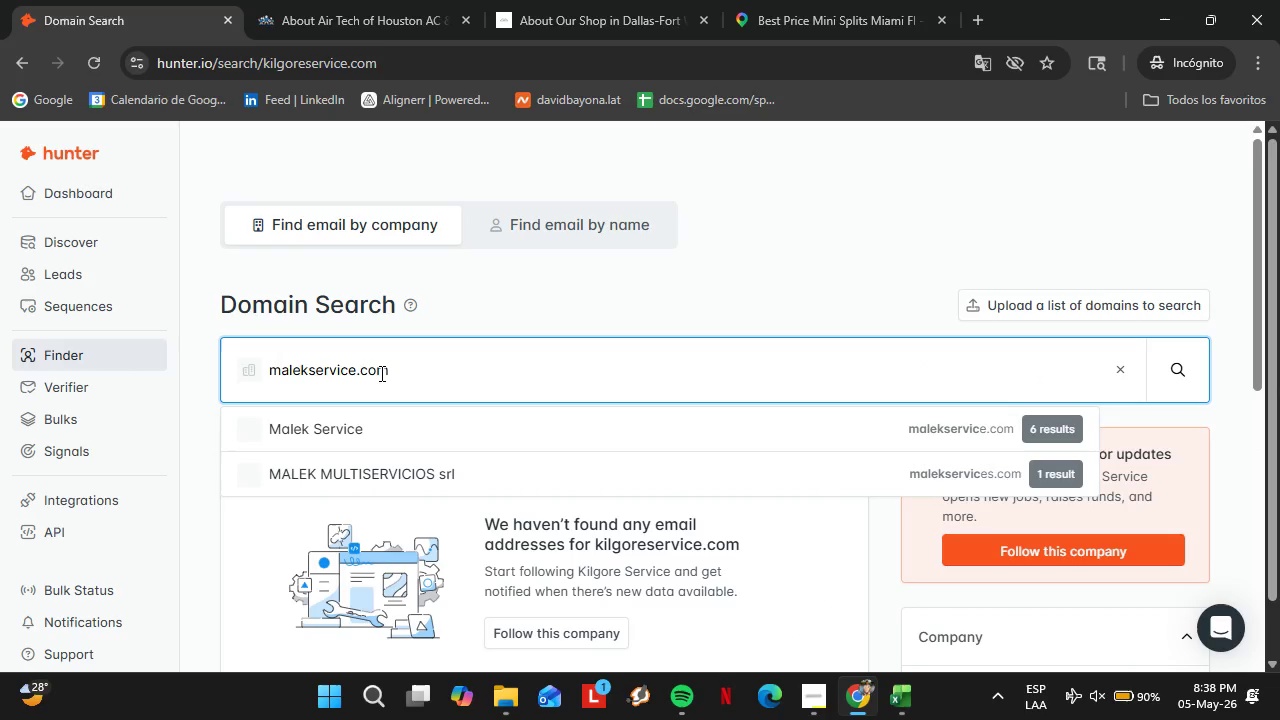 
key(Enter)
 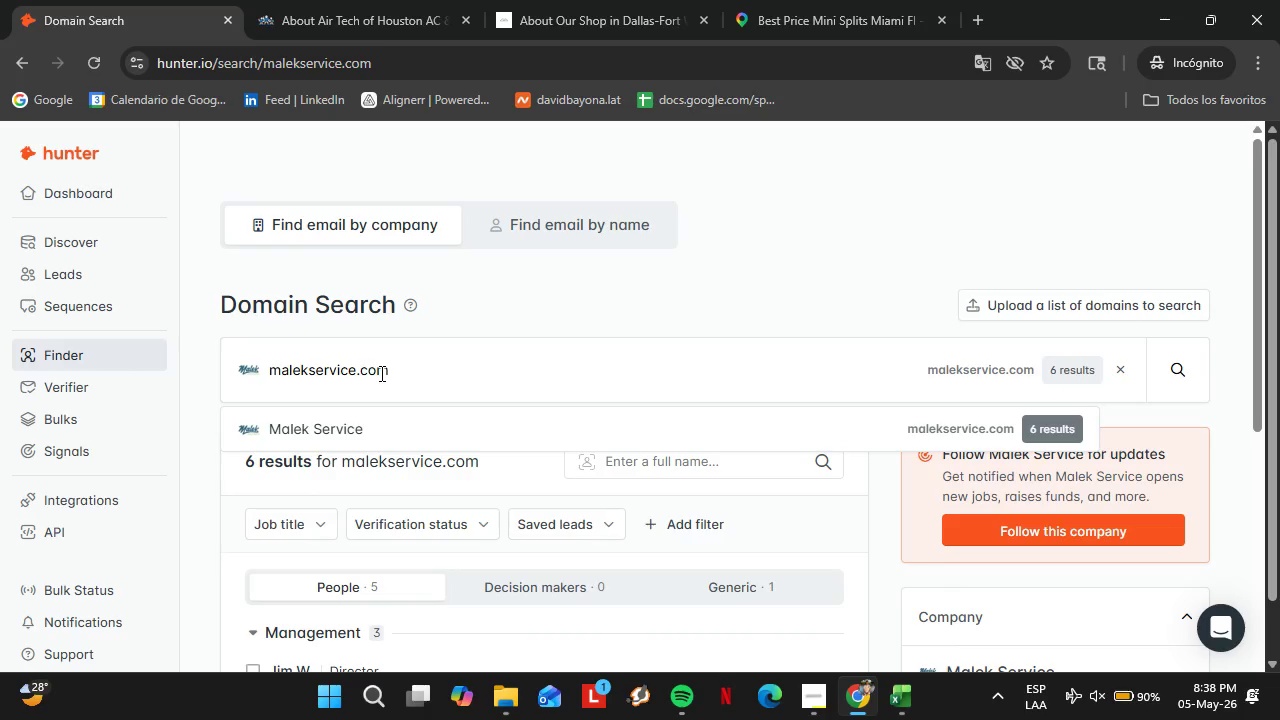 
left_click([400, 412])
 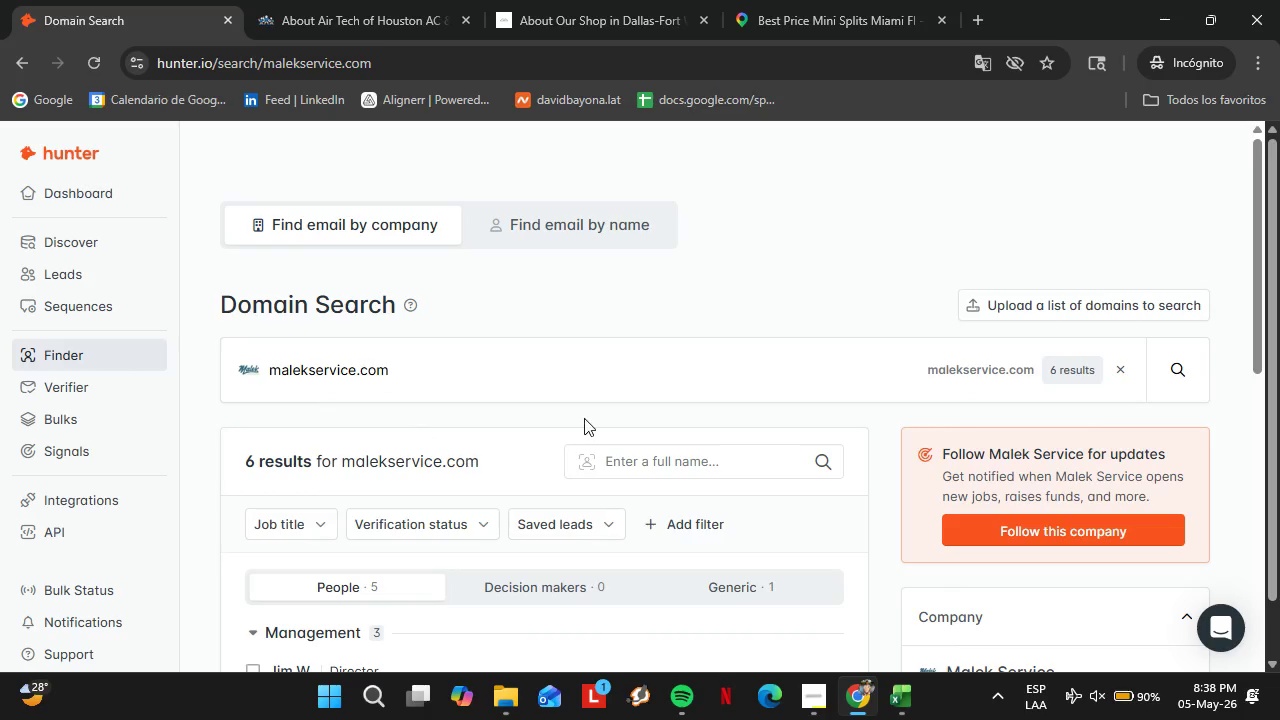 
scroll: coordinate [656, 413], scroll_direction: down, amount: 3.0
 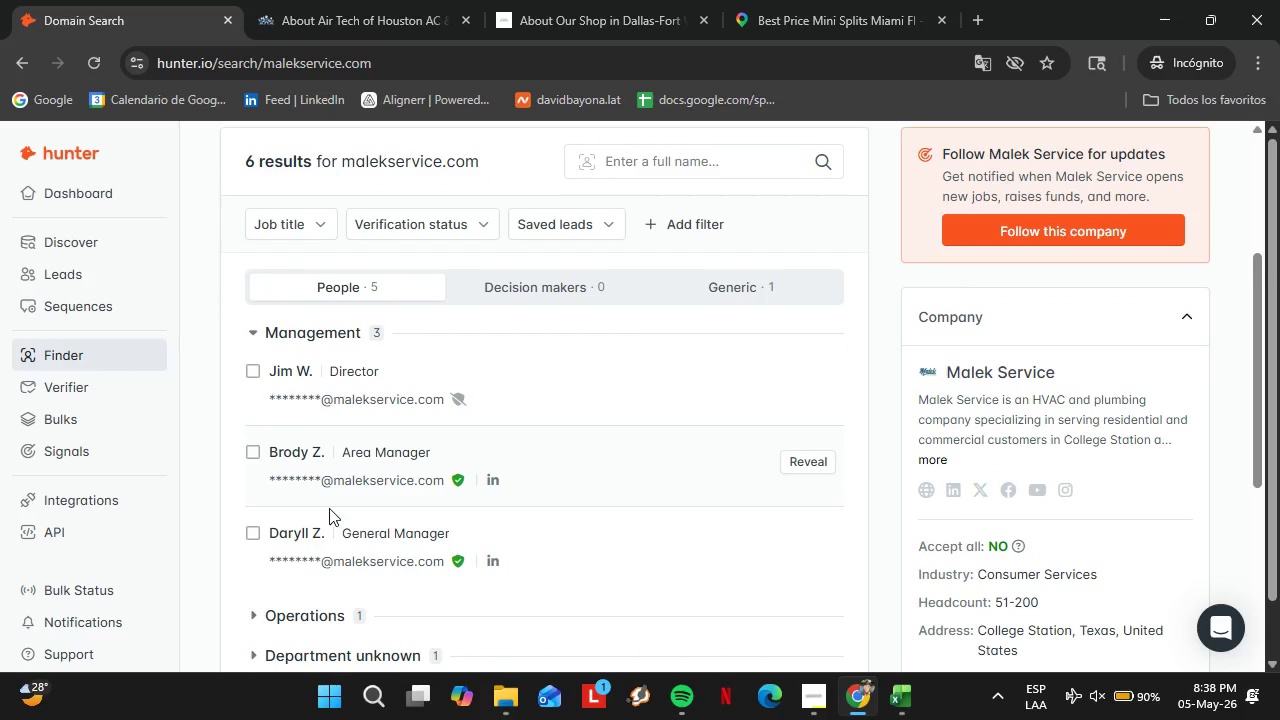 
left_click([323, 340])
 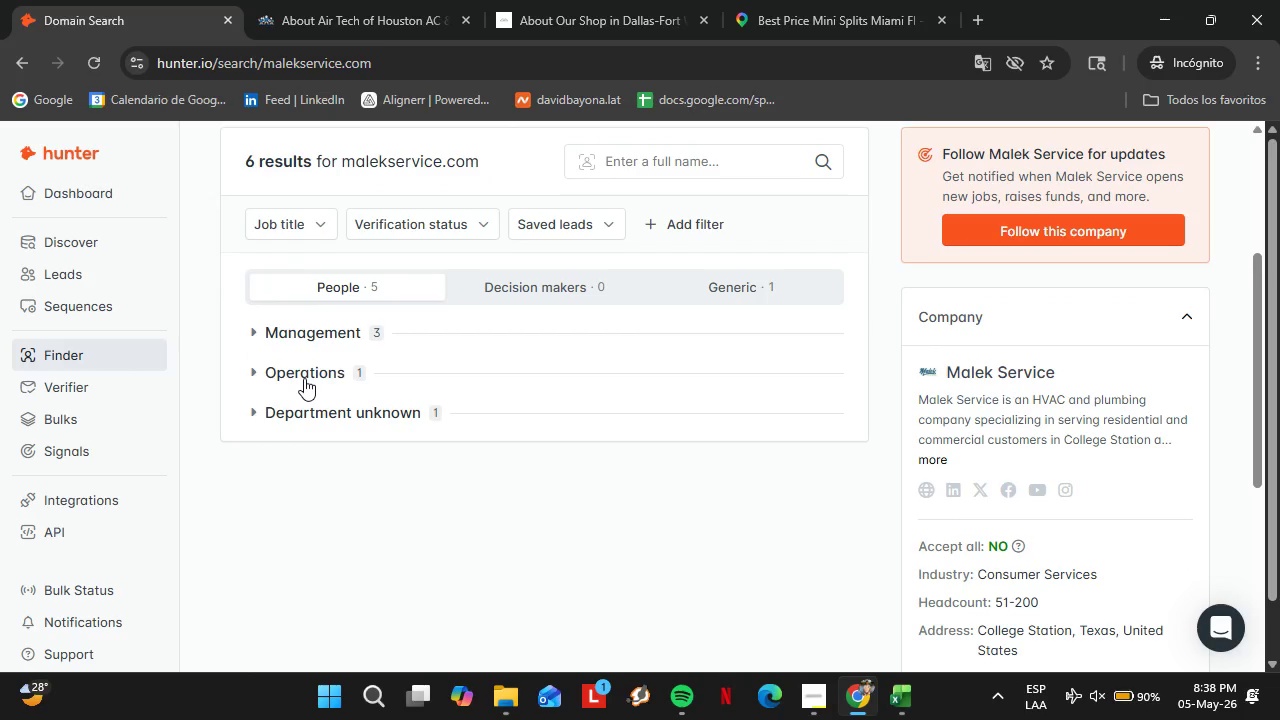 
wait(16.27)
 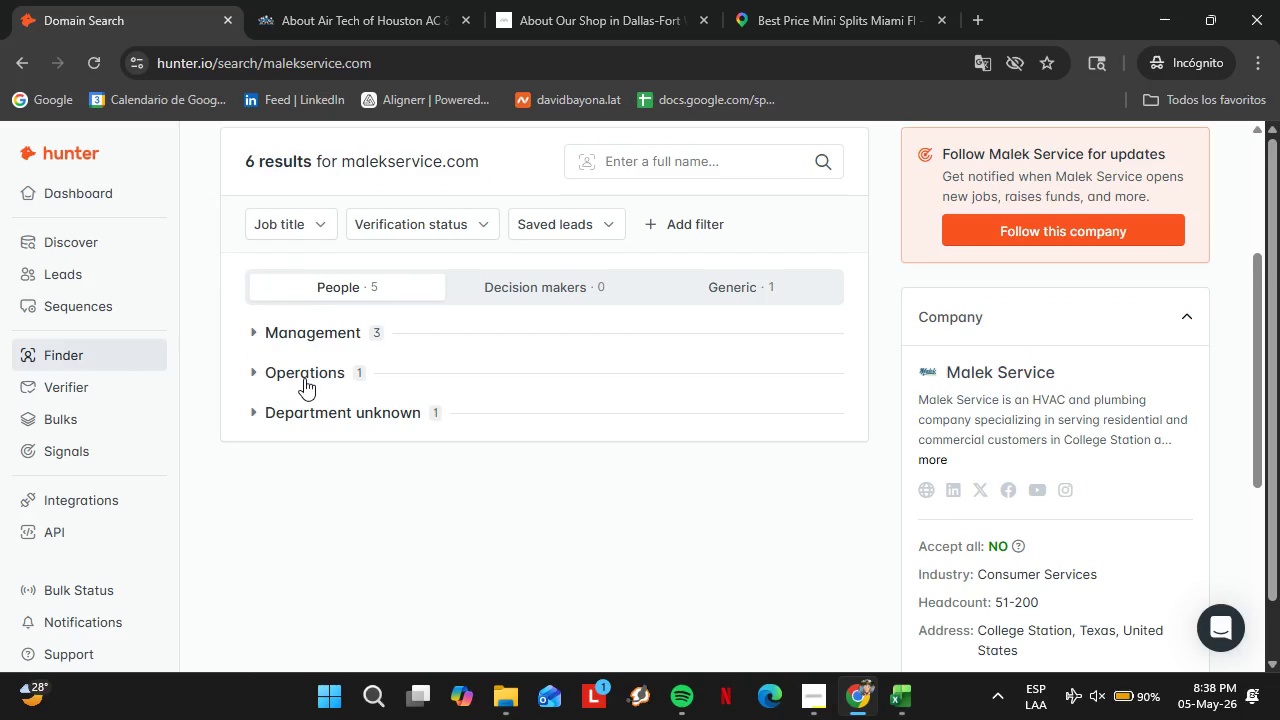 
left_click([304, 378])
 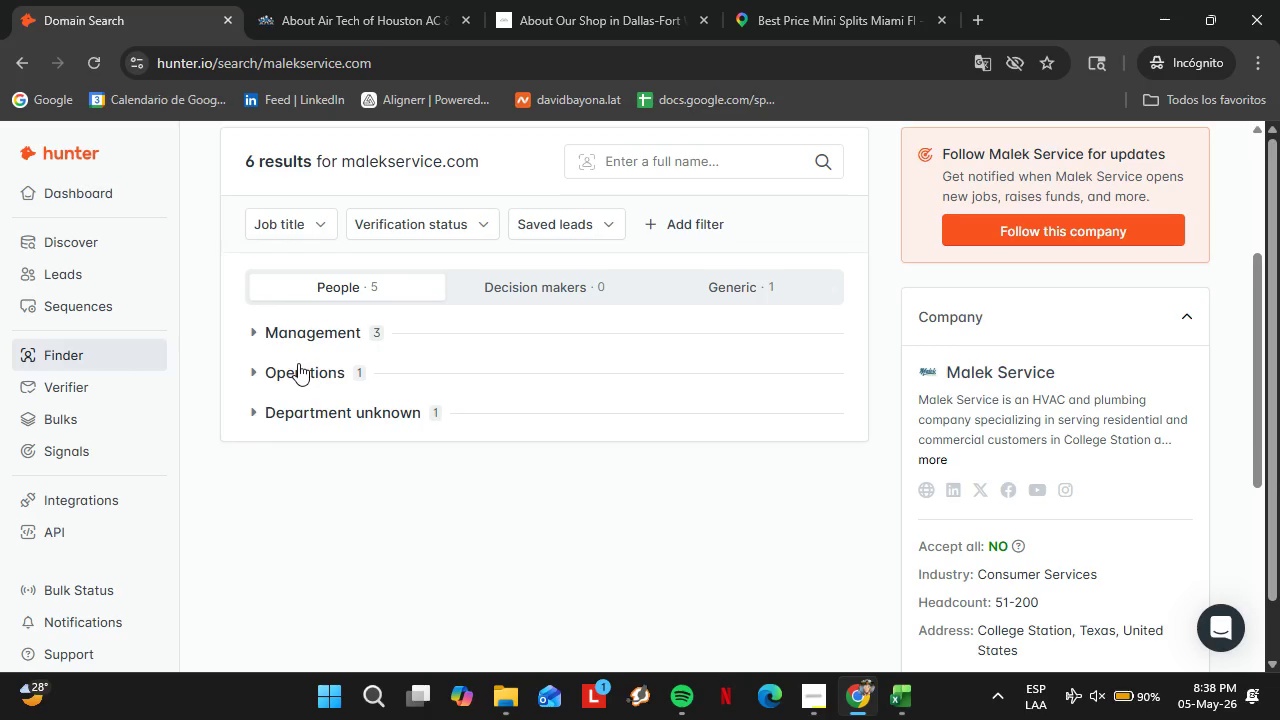 
left_click([307, 333])
 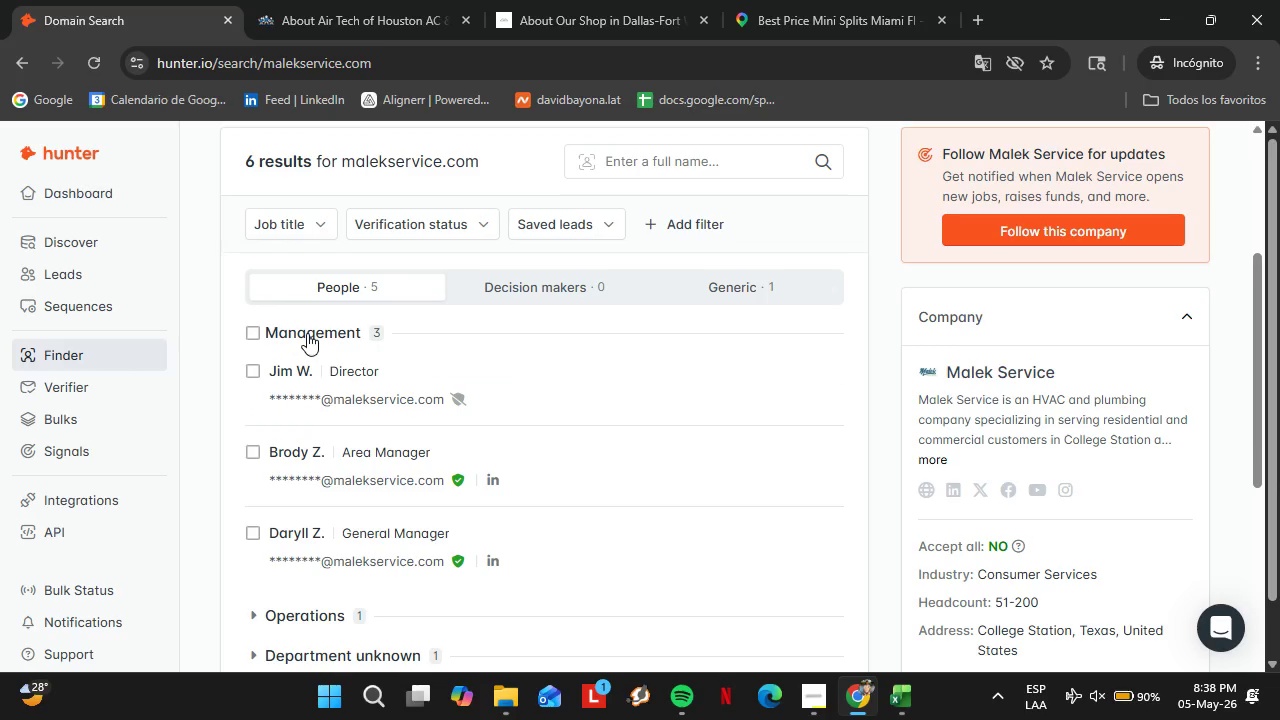 
left_click([307, 333])
 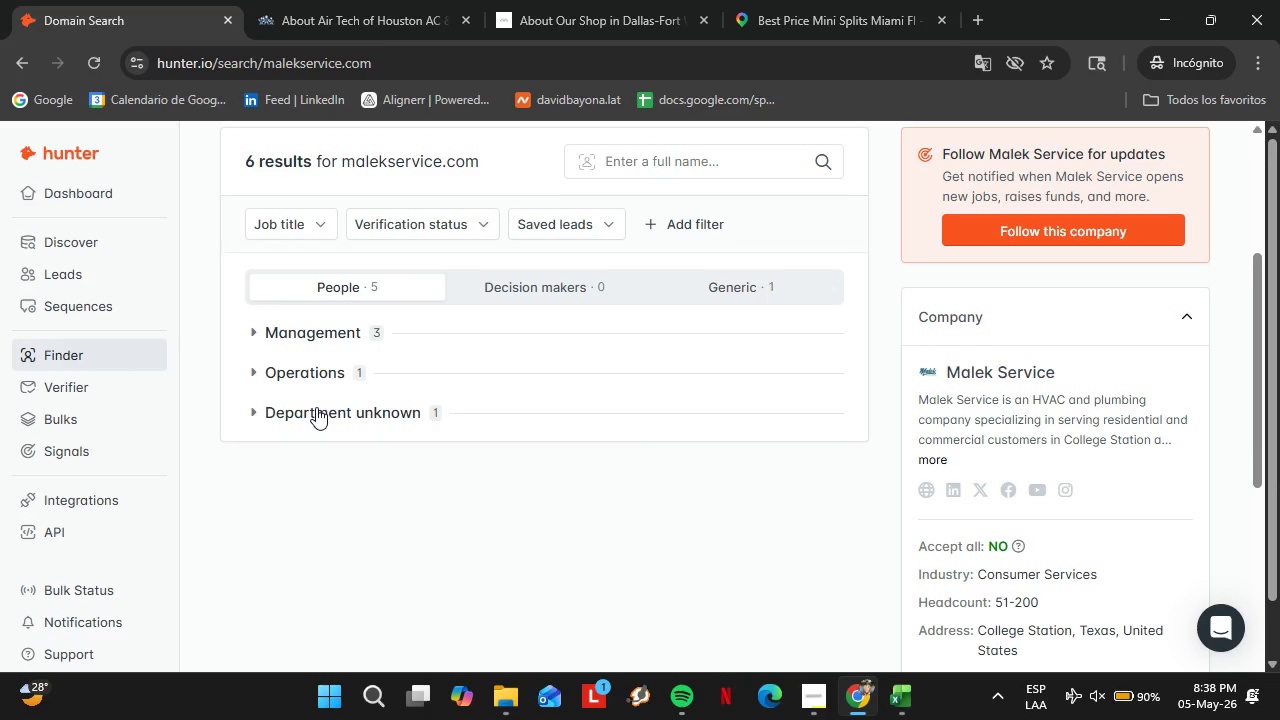 
left_click([320, 408])
 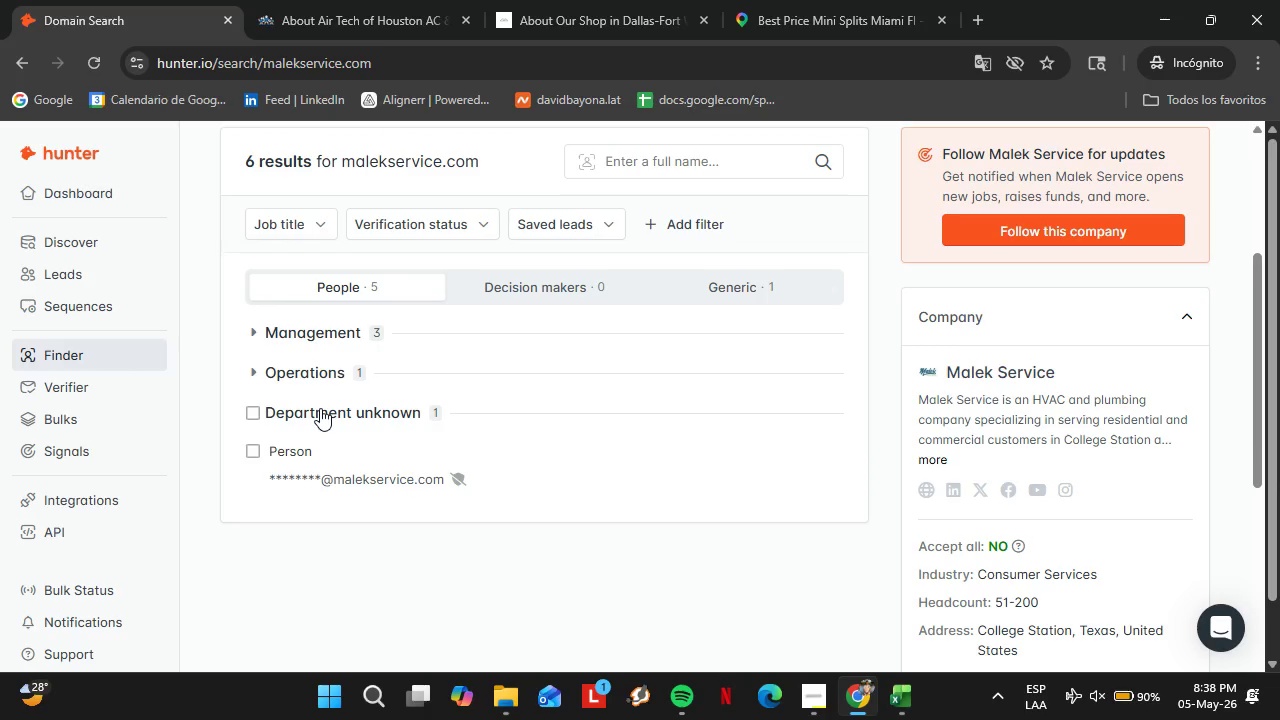 
left_click([320, 408])
 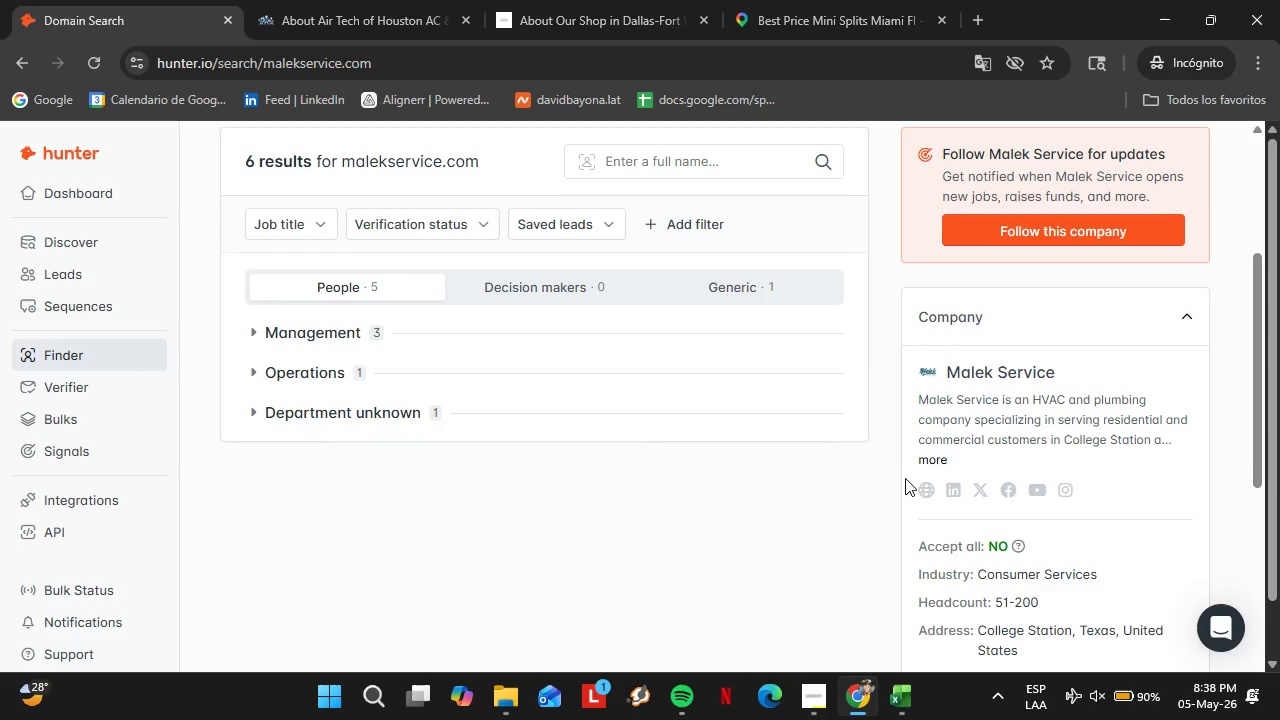 
left_click([925, 488])
 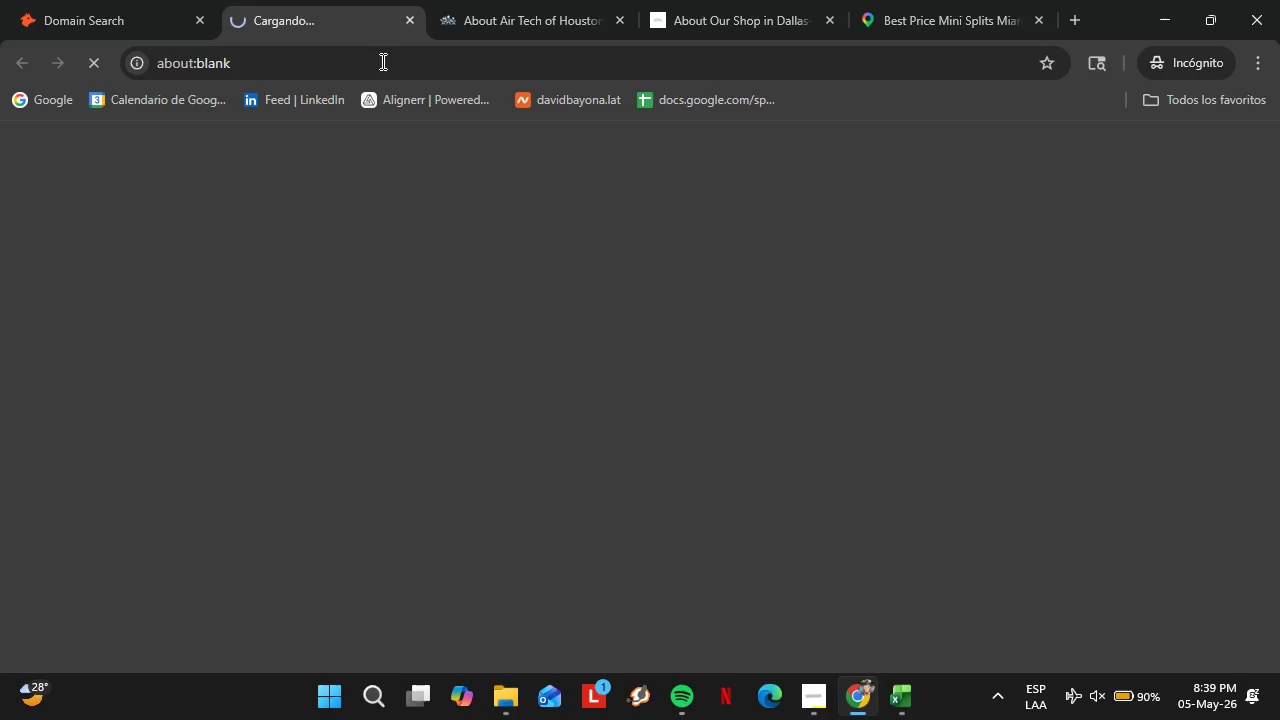 
mouse_move([147, 5])
 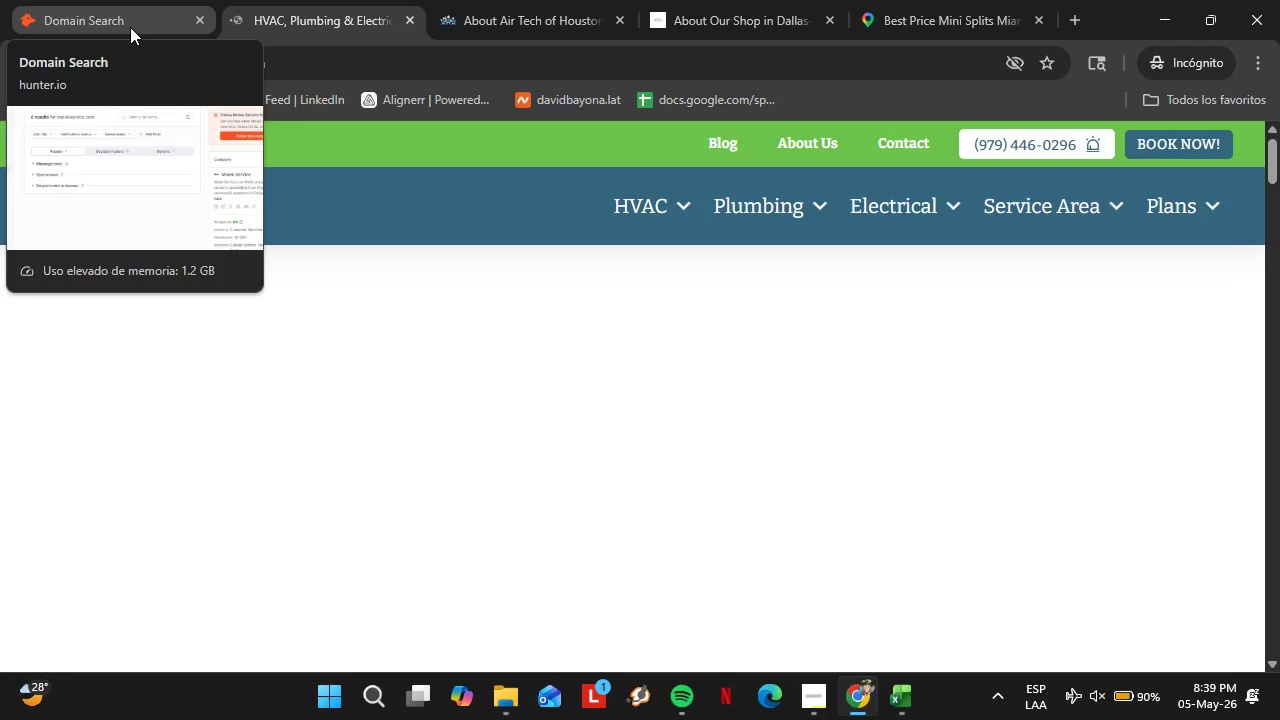 
wait(12.67)
 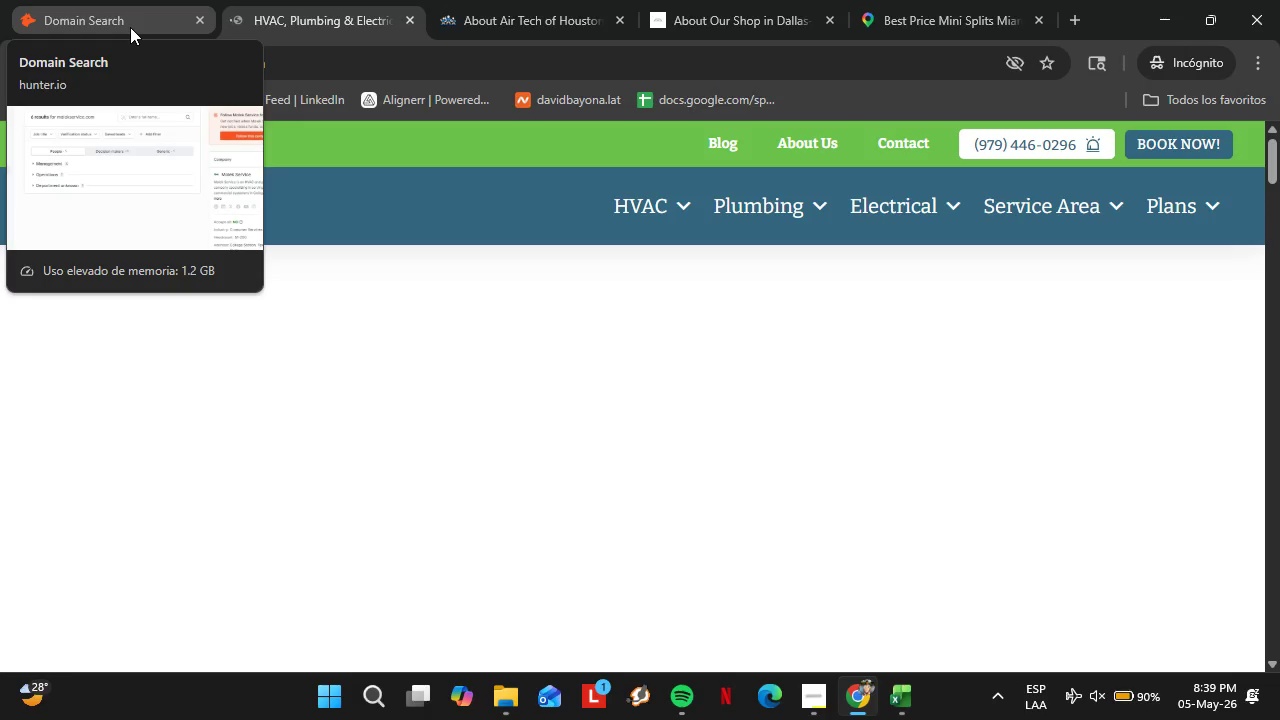 
left_click([1037, 100])
 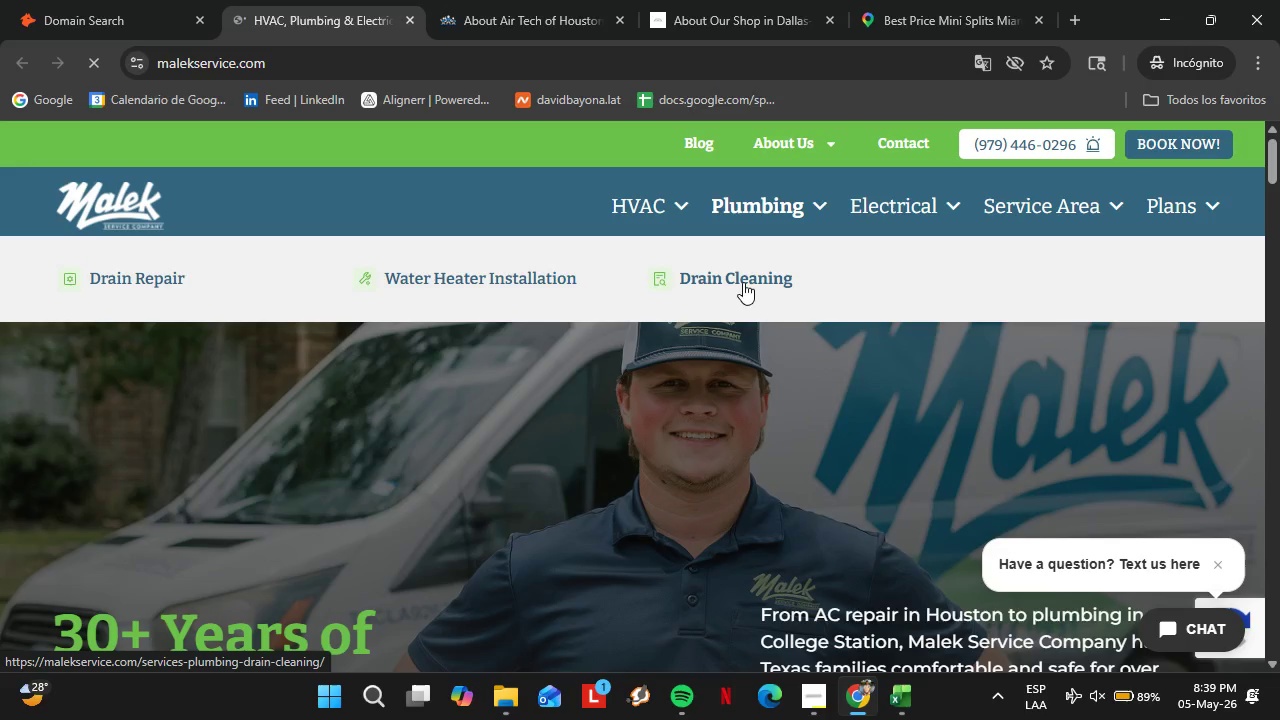 
wait(32.12)
 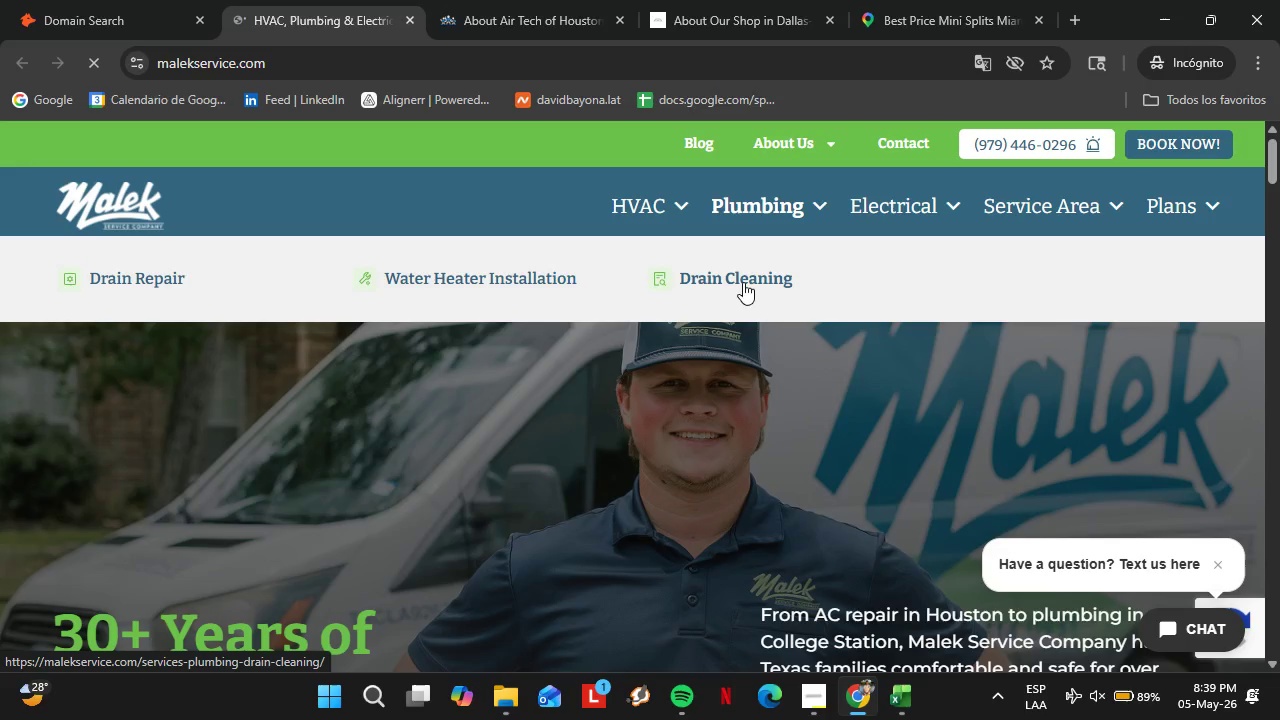 
scroll: coordinate [743, 257], scroll_direction: down, amount: 3.0
 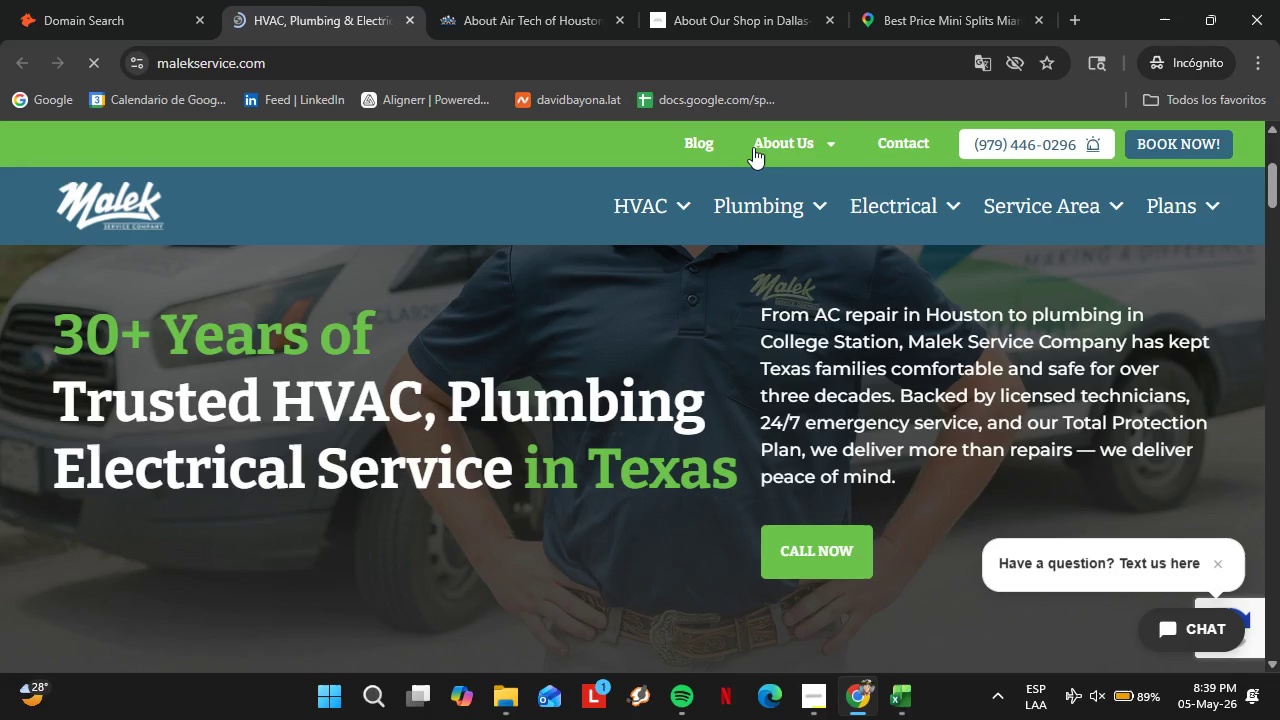 
left_click([804, 128])
 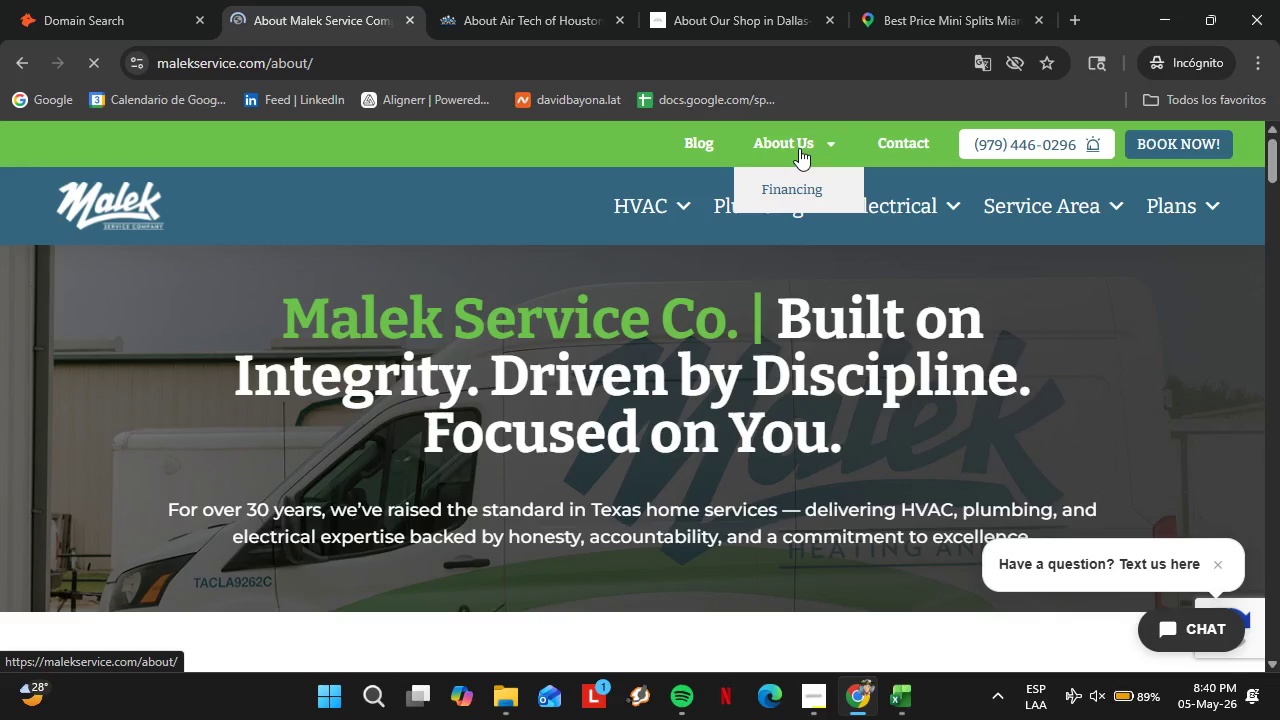 
wait(20.44)
 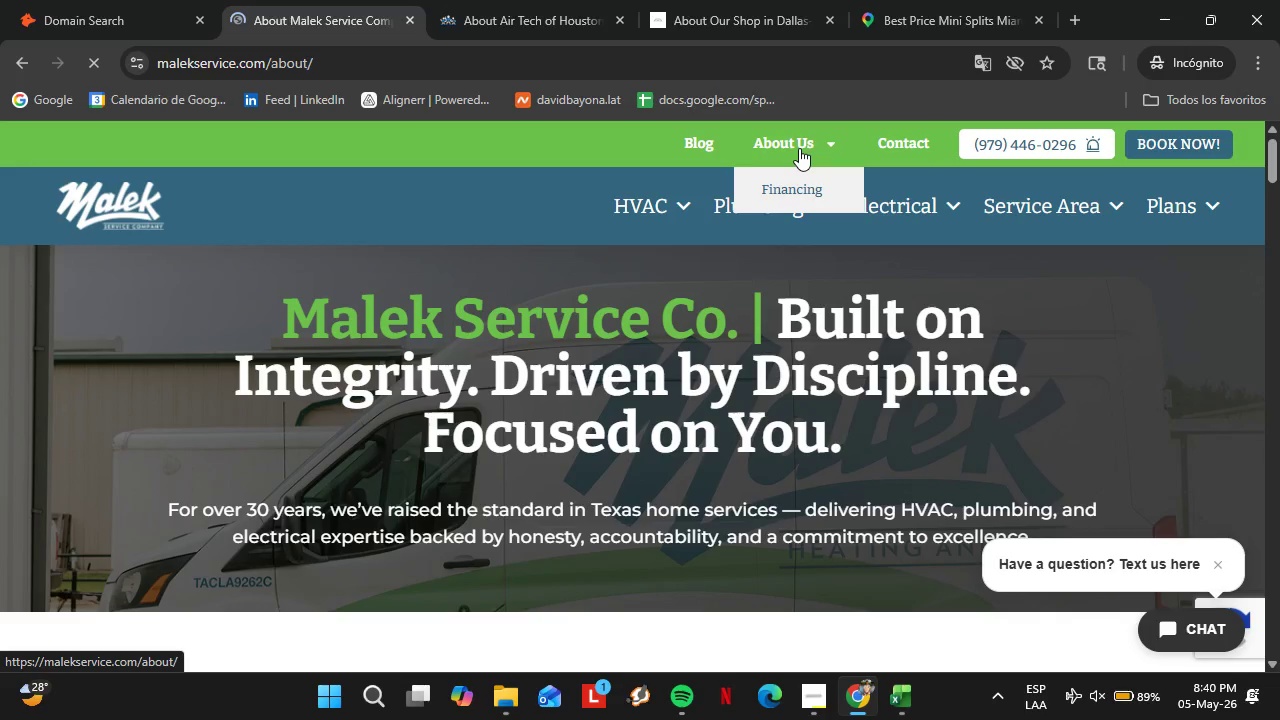 
scroll: coordinate [673, 397], scroll_direction: down, amount: 15.0
 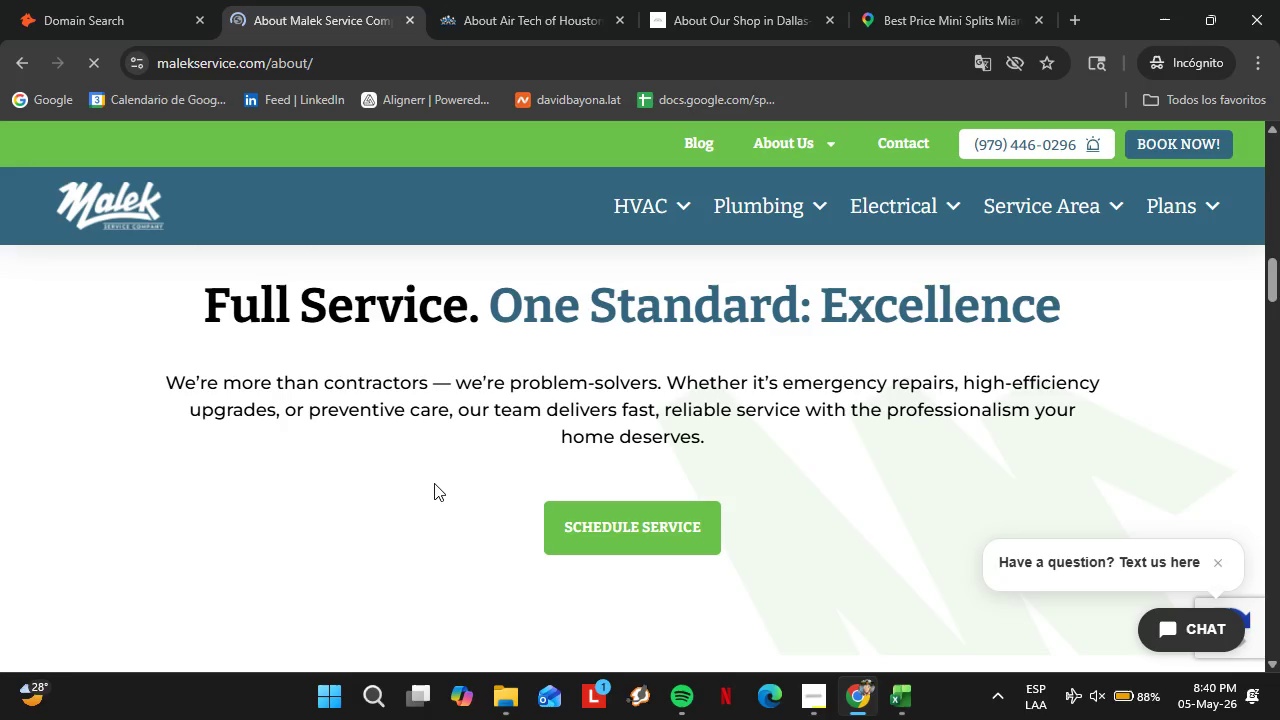 
wait(19.39)
 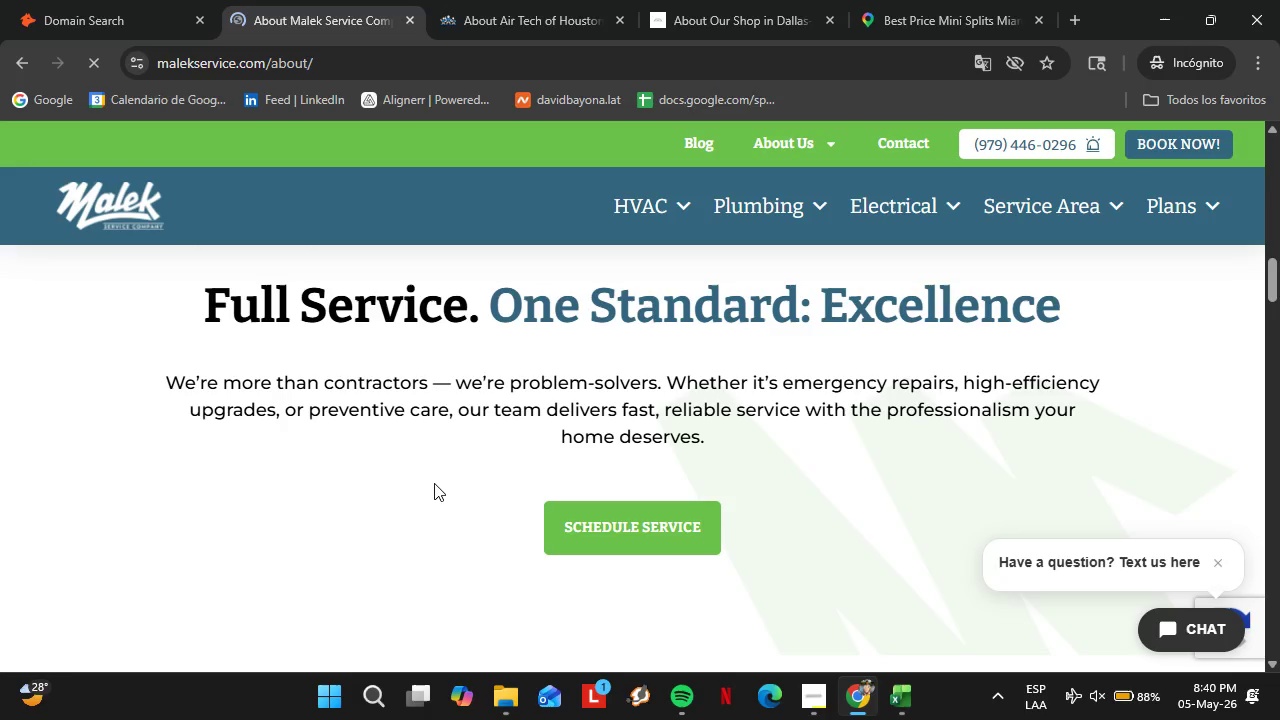 
scroll: coordinate [588, 425], scroll_direction: down, amount: 6.0
 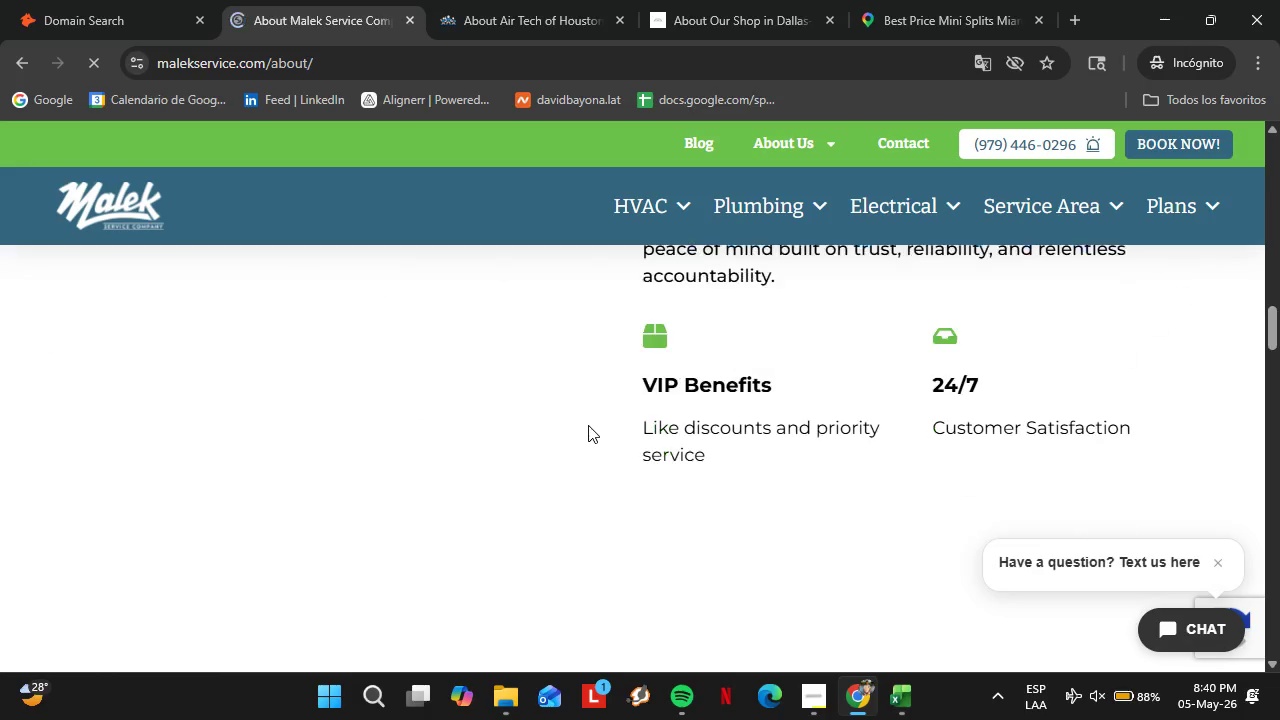 
scroll: coordinate [605, 425], scroll_direction: up, amount: 7.0
 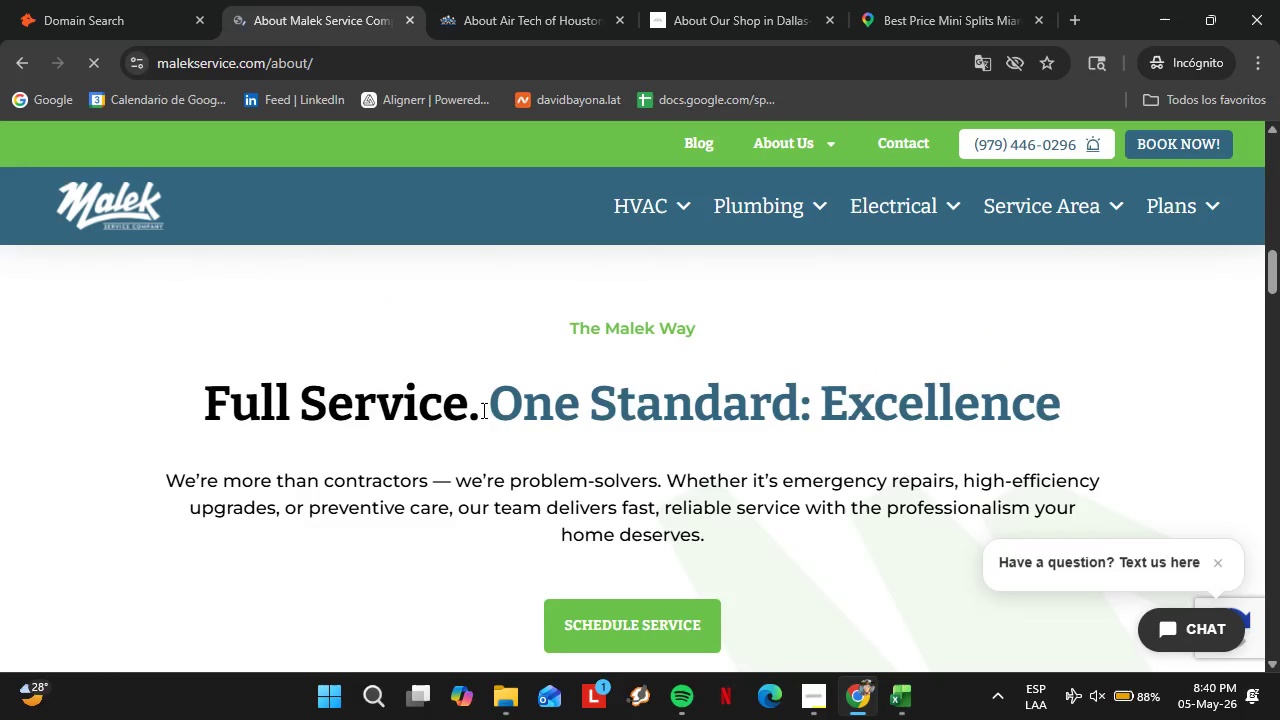 
left_click([79, 6])
 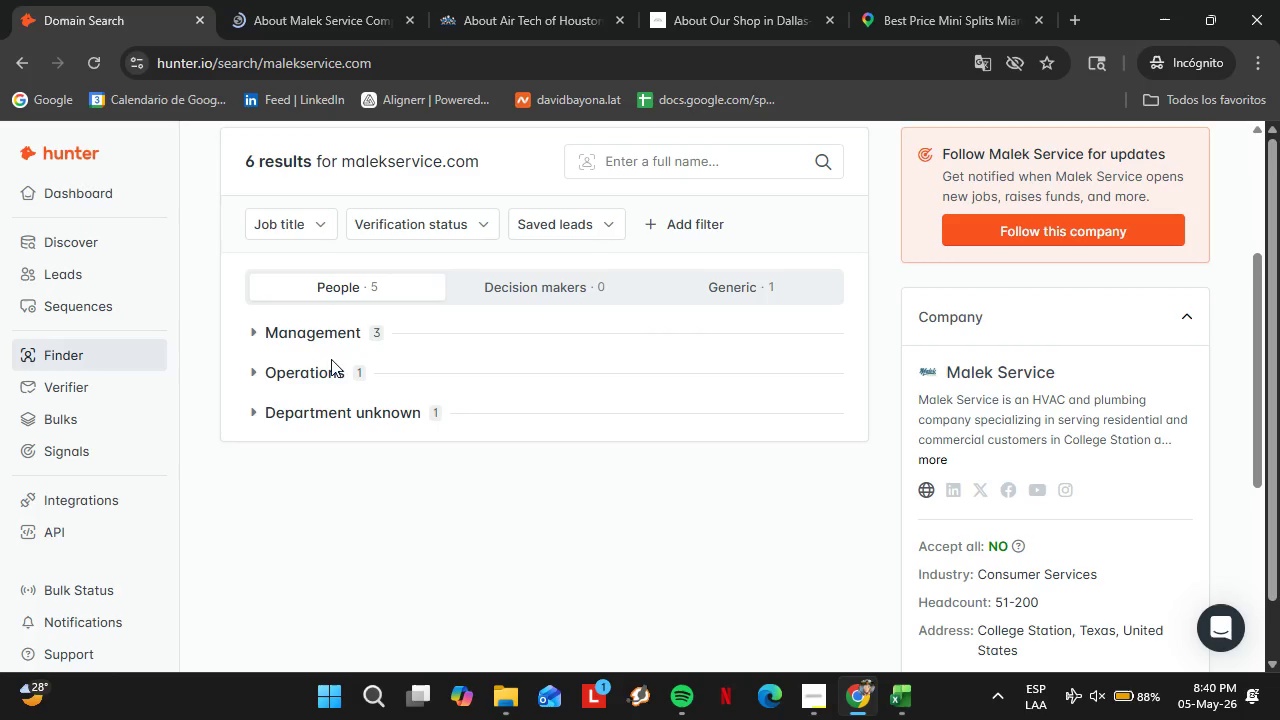 
left_click([320, 370])
 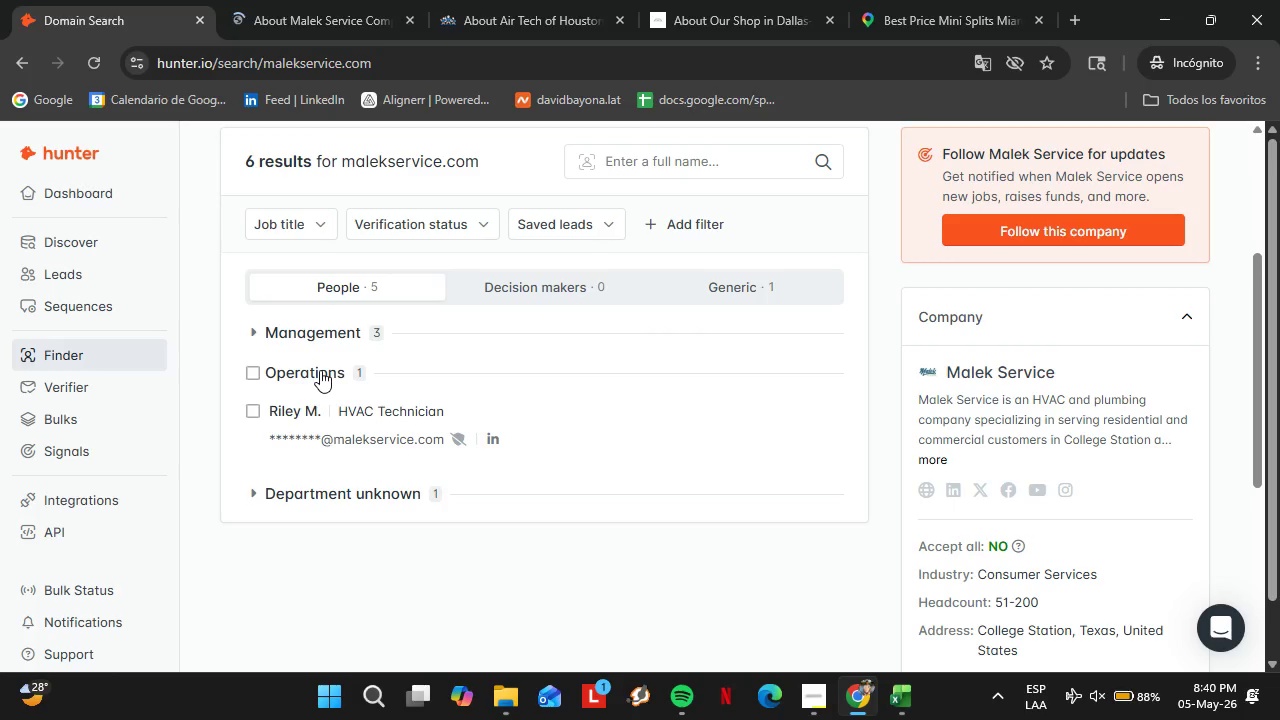 
left_click([320, 370])
 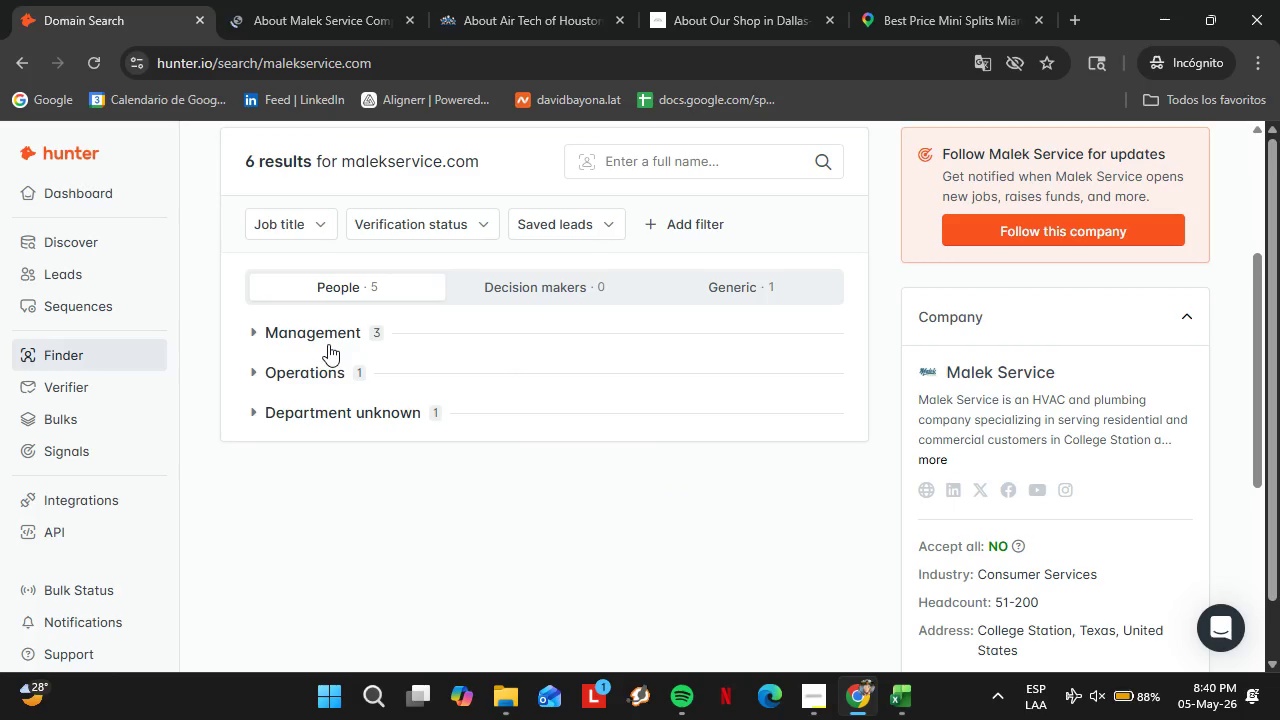 
left_click([322, 331])
 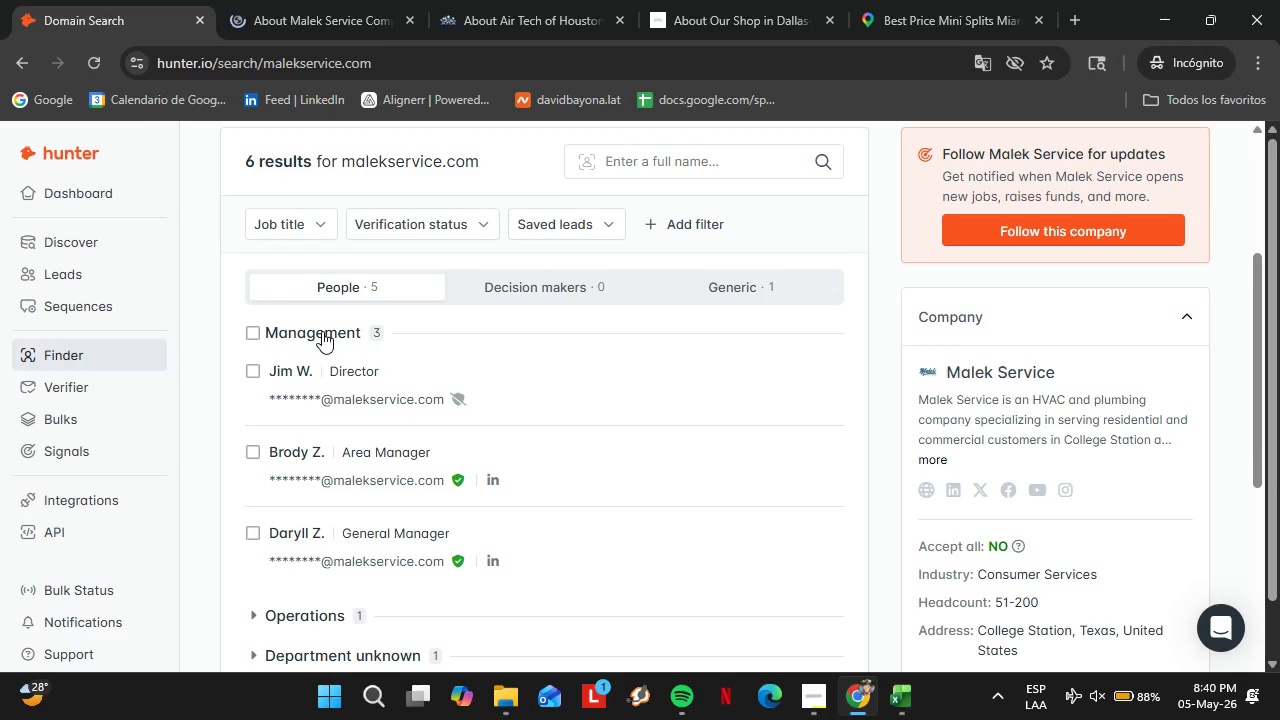 
left_click([322, 331])
 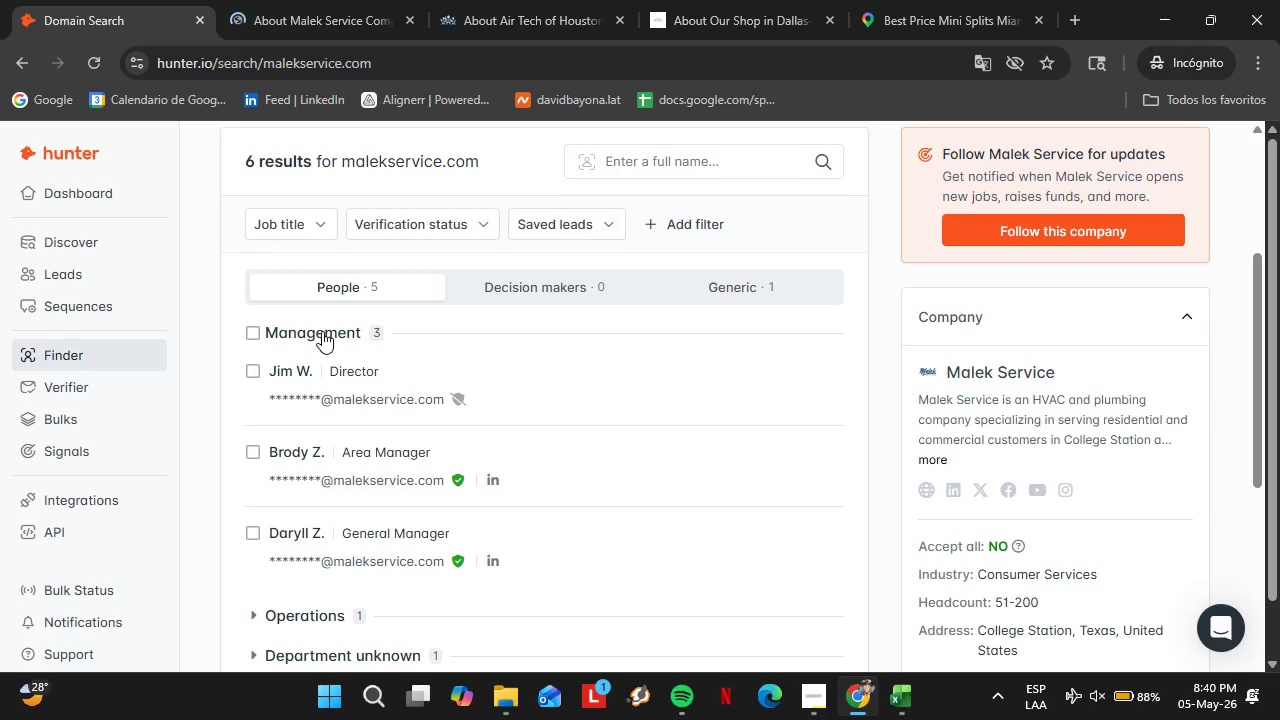 
double_click([298, 0])
 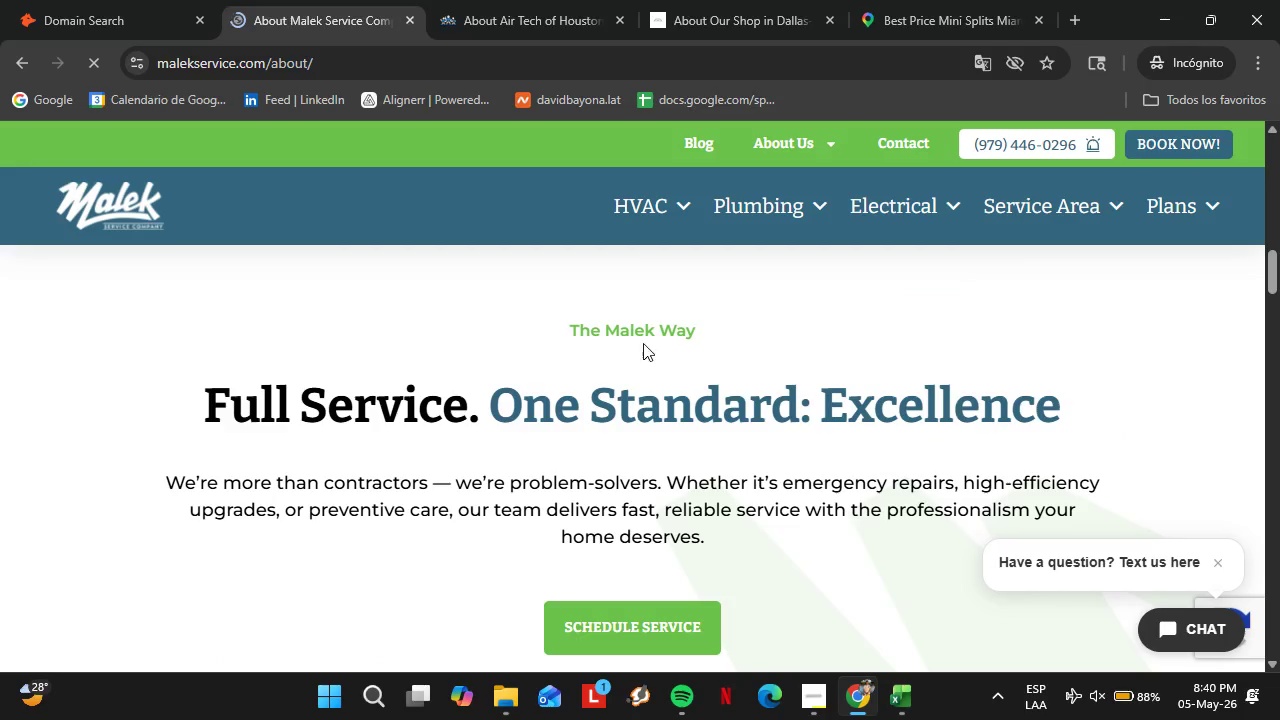 
scroll: coordinate [686, 404], scroll_direction: down, amount: 39.0
 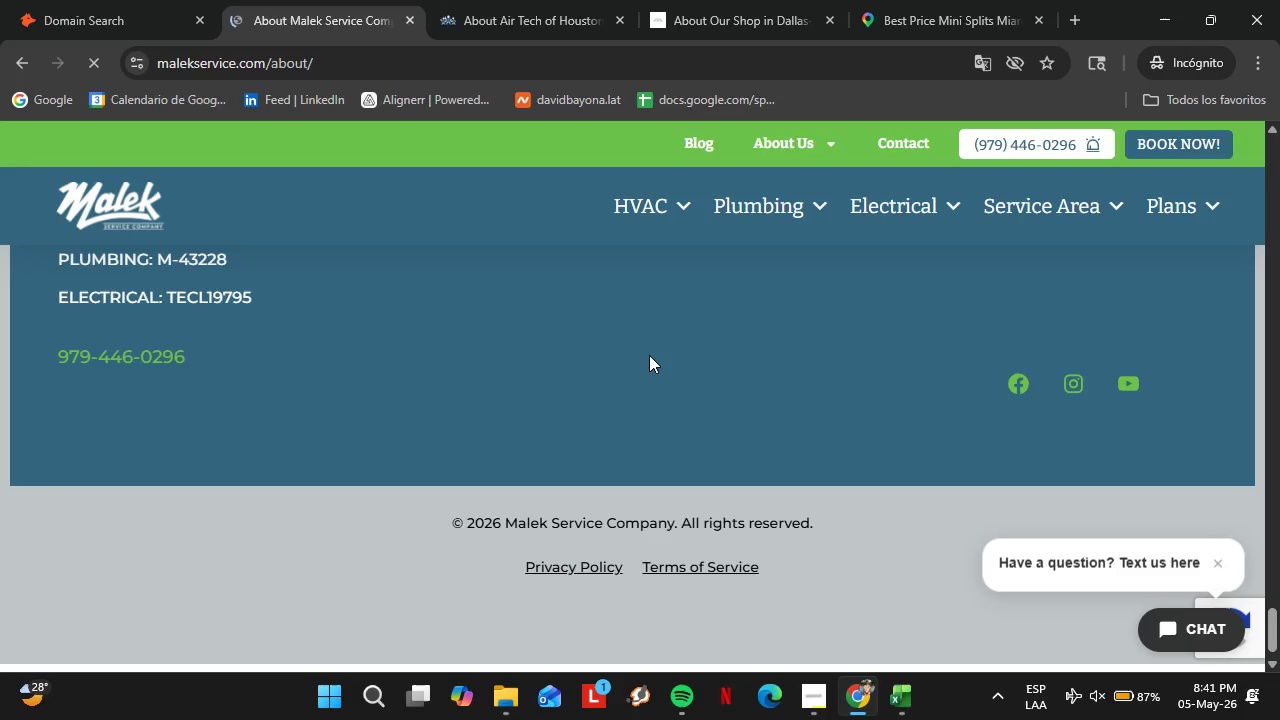 
wait(21.52)
 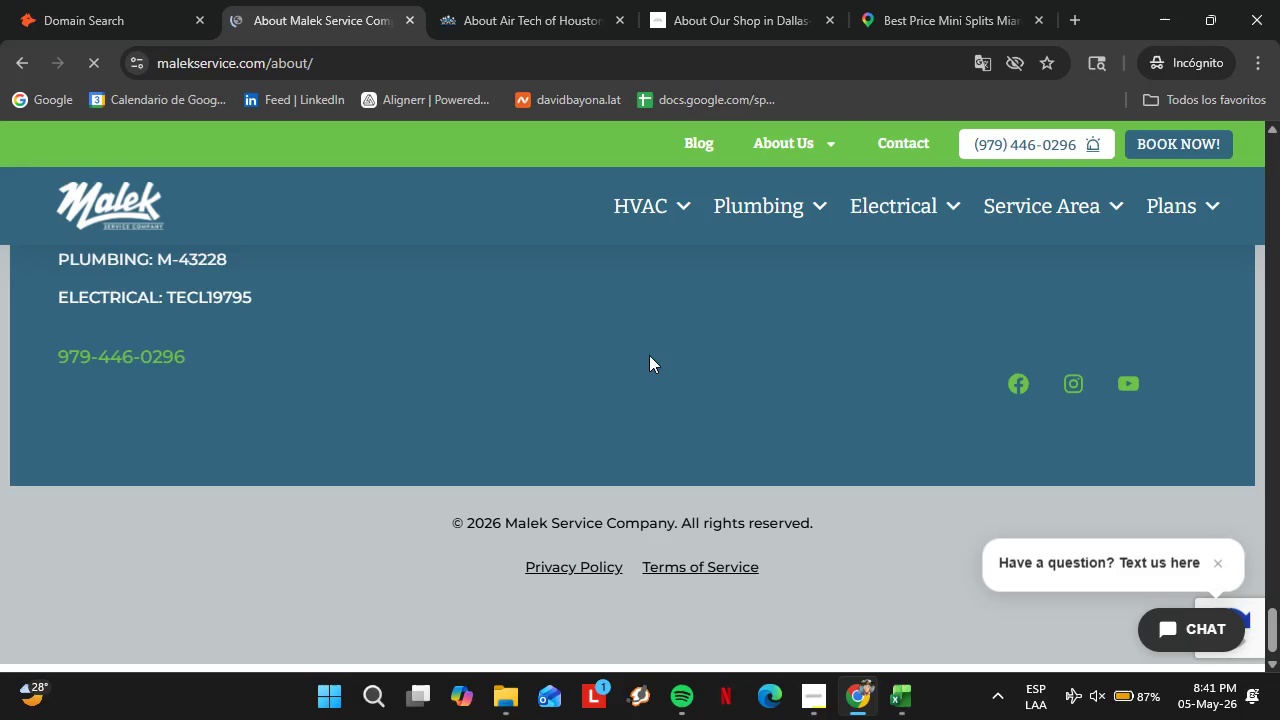 
scroll: coordinate [627, 412], scroll_direction: down, amount: 5.0
 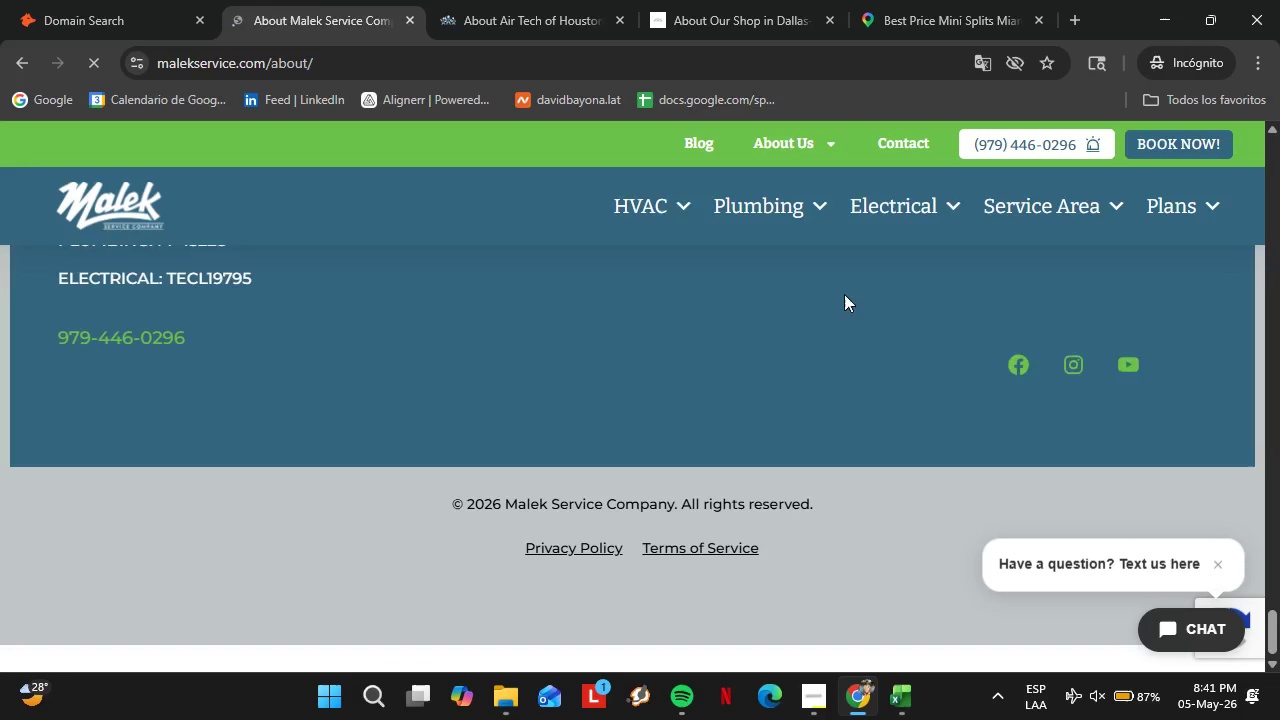 
wait(5.13)
 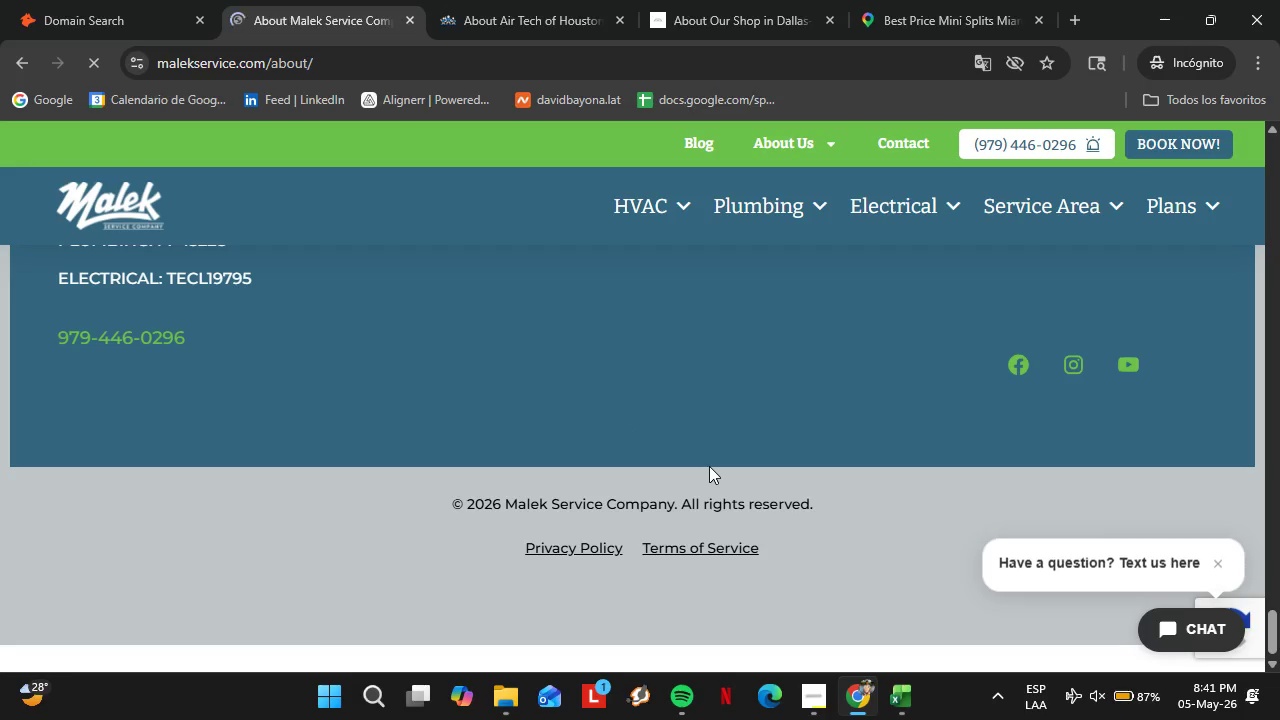 
left_click_drag(start_coordinate=[1279, 630], to_coordinate=[1279, 617])
 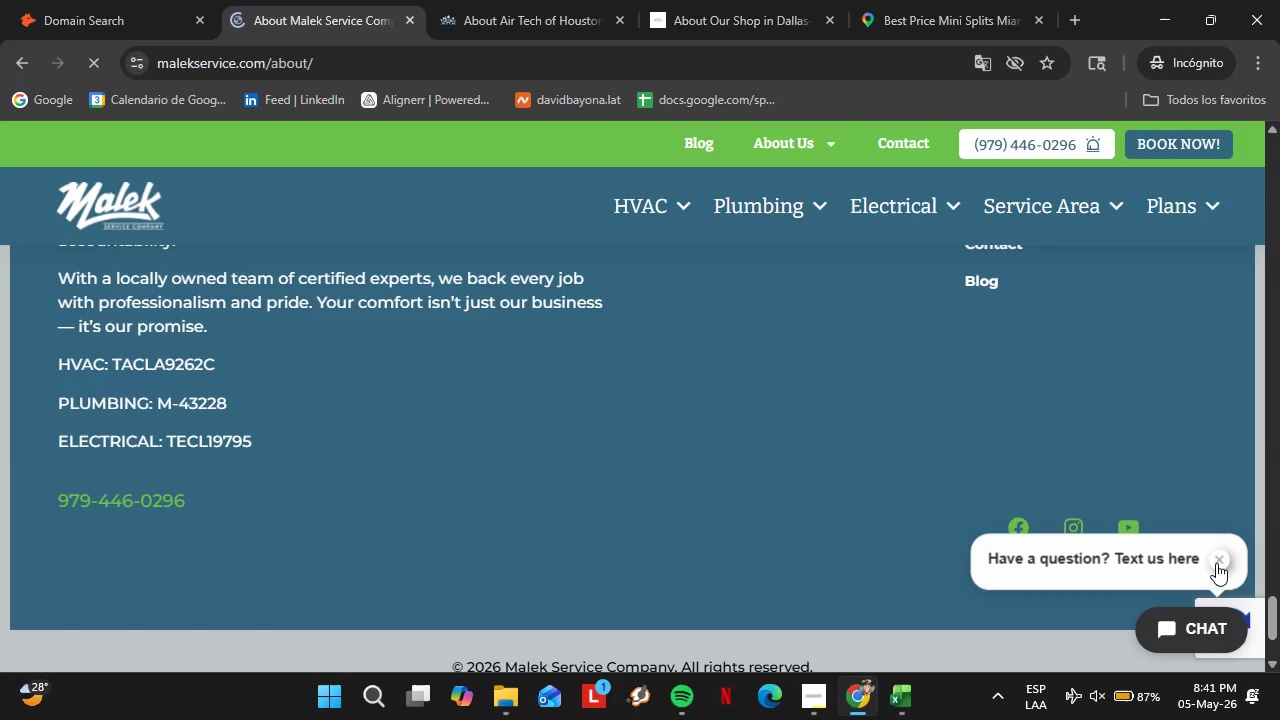 
left_click([1216, 563])
 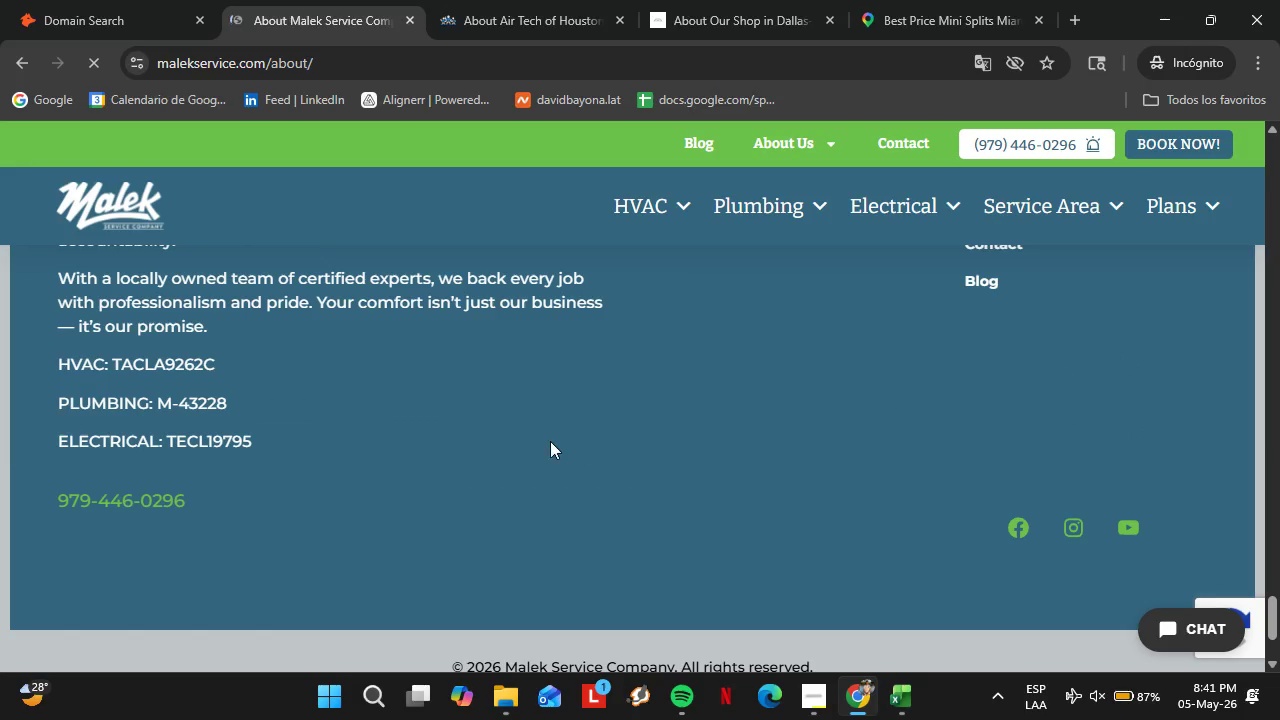 
scroll: coordinate [523, 474], scroll_direction: up, amount: 2.0
 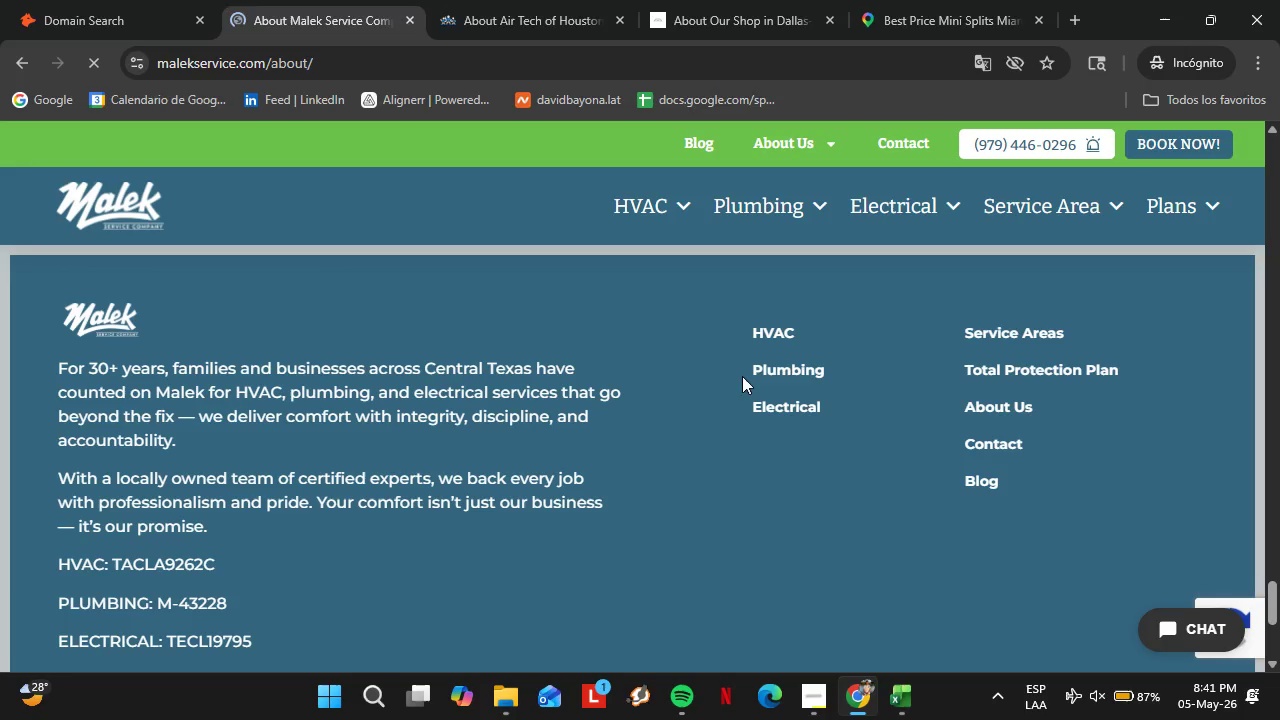 
left_click([994, 412])
 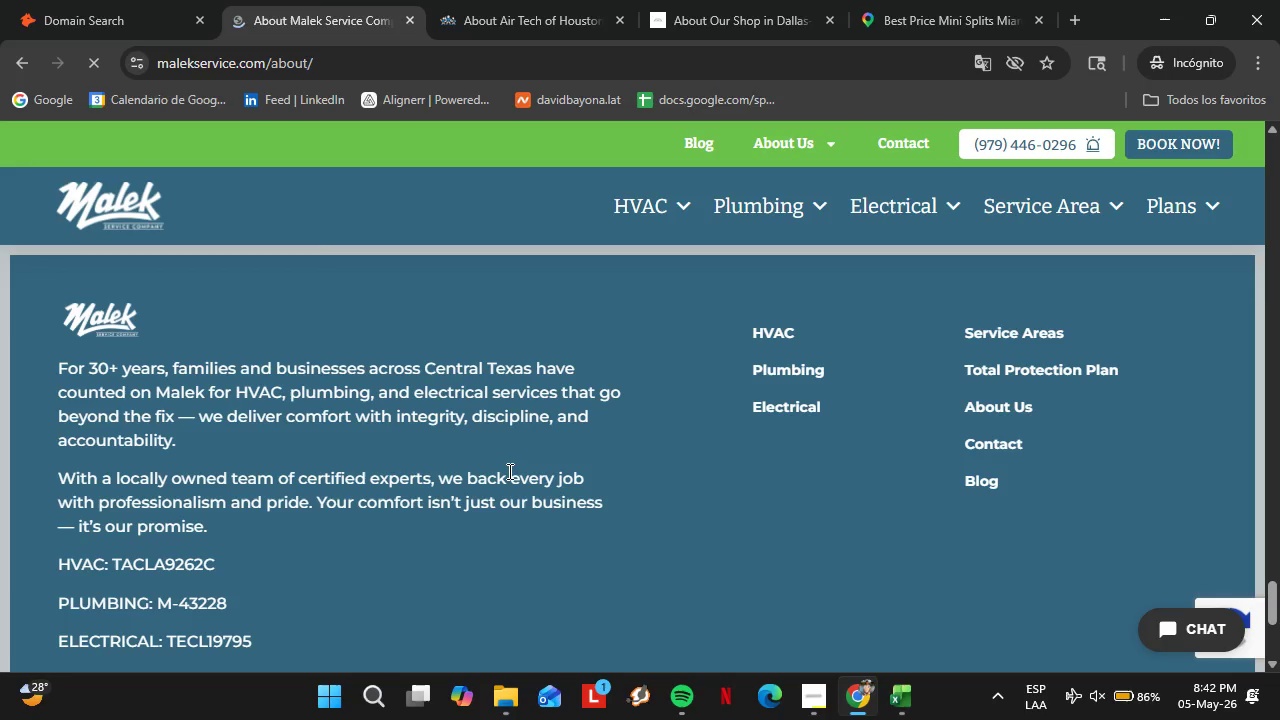 
wait(43.84)
 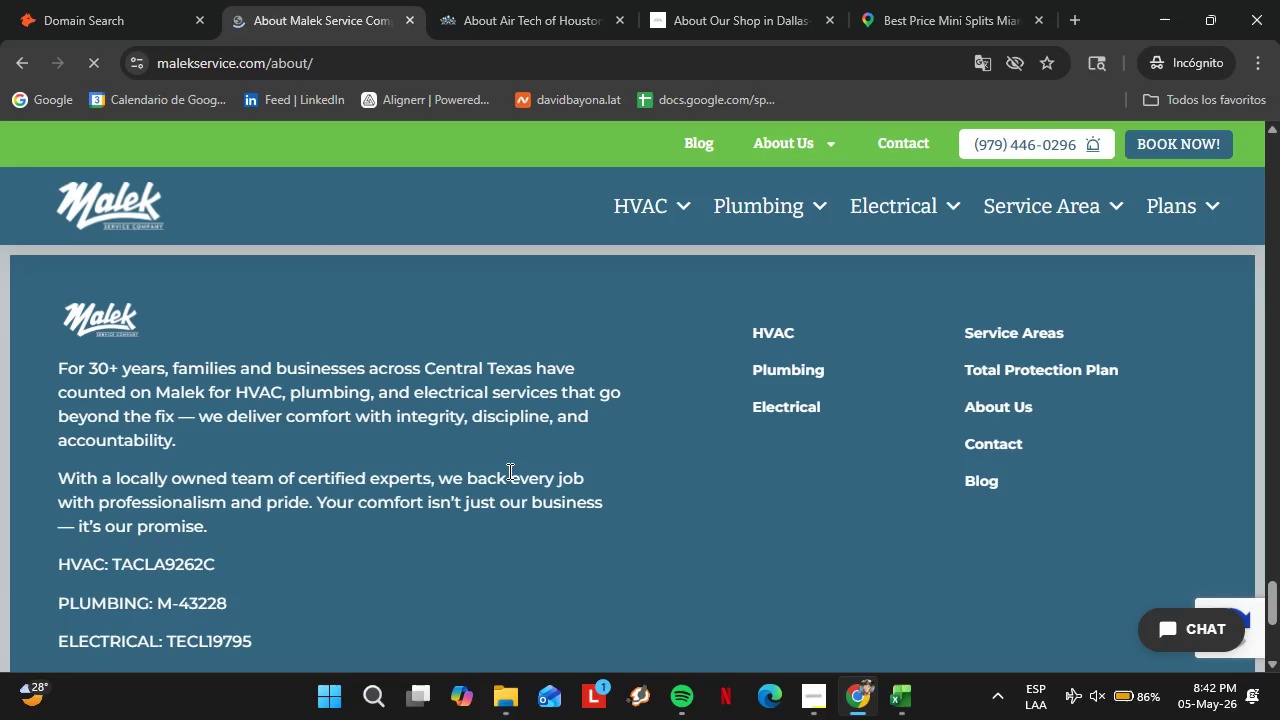 
scroll: coordinate [553, 412], scroll_direction: up, amount: 7.0
 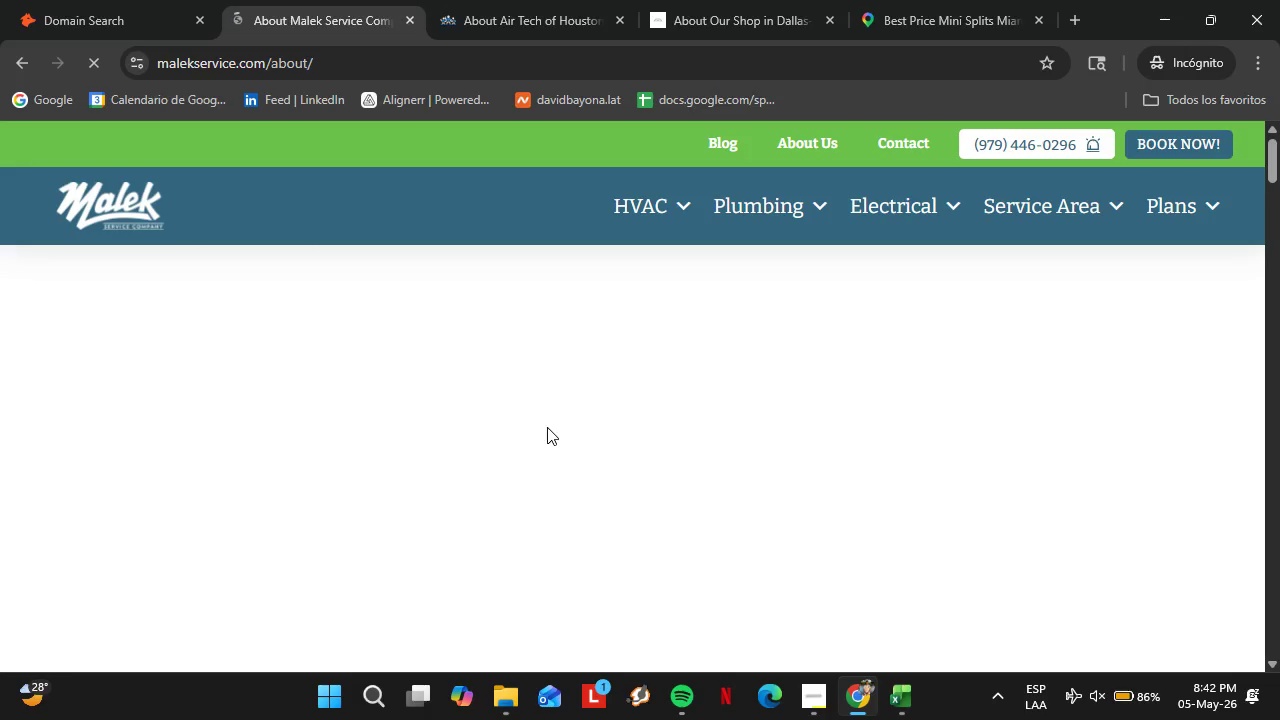 
wait(11.6)
 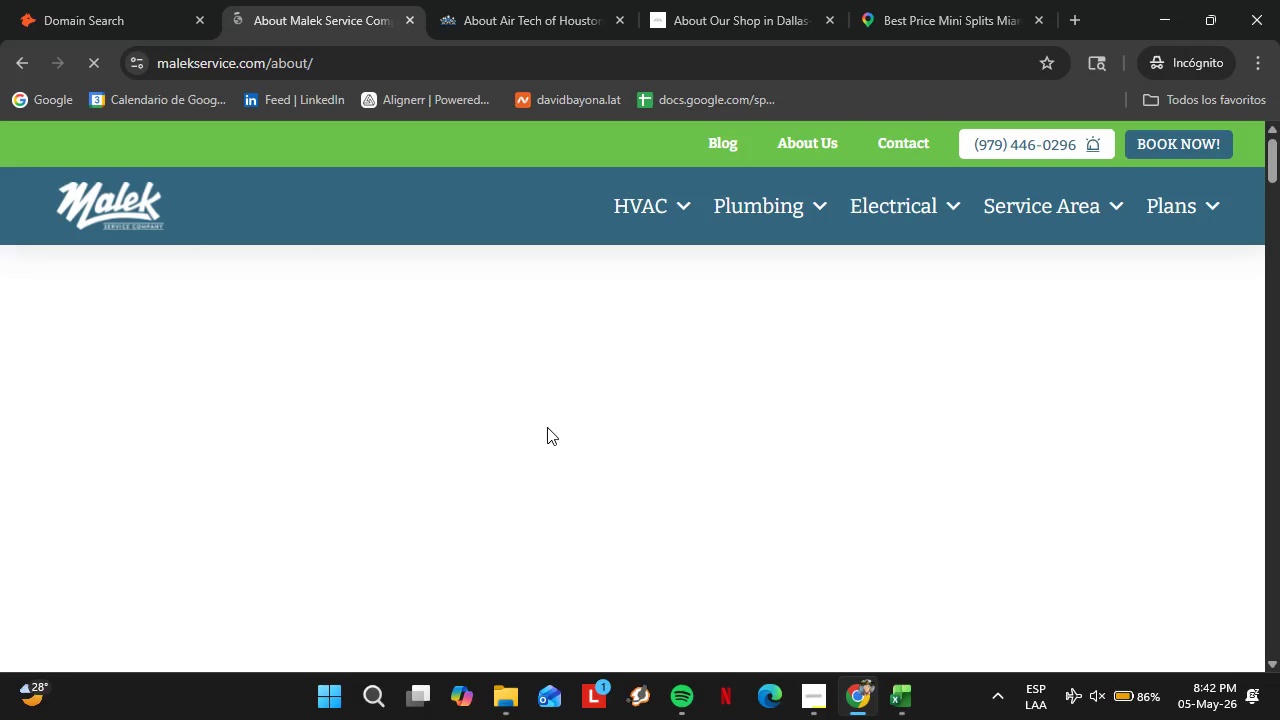 
scroll: coordinate [424, 367], scroll_direction: down, amount: 3.0
 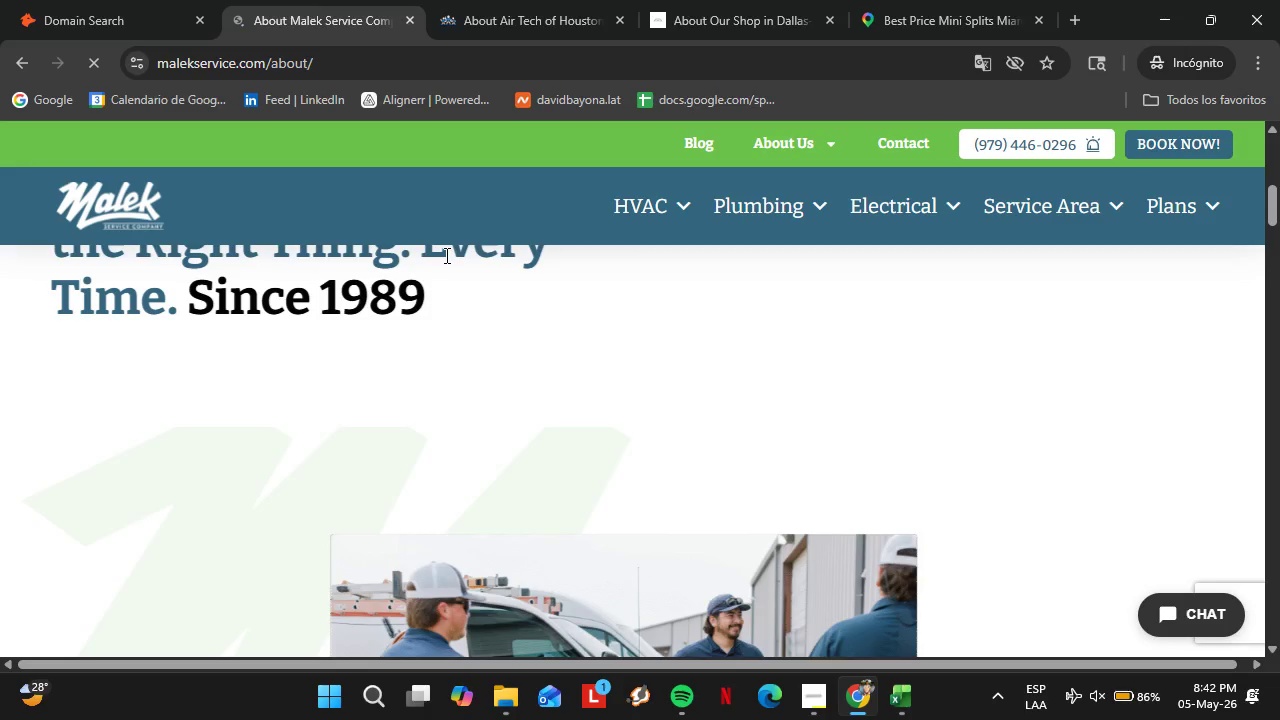 
scroll: coordinate [537, 455], scroll_direction: up, amount: 2.0
 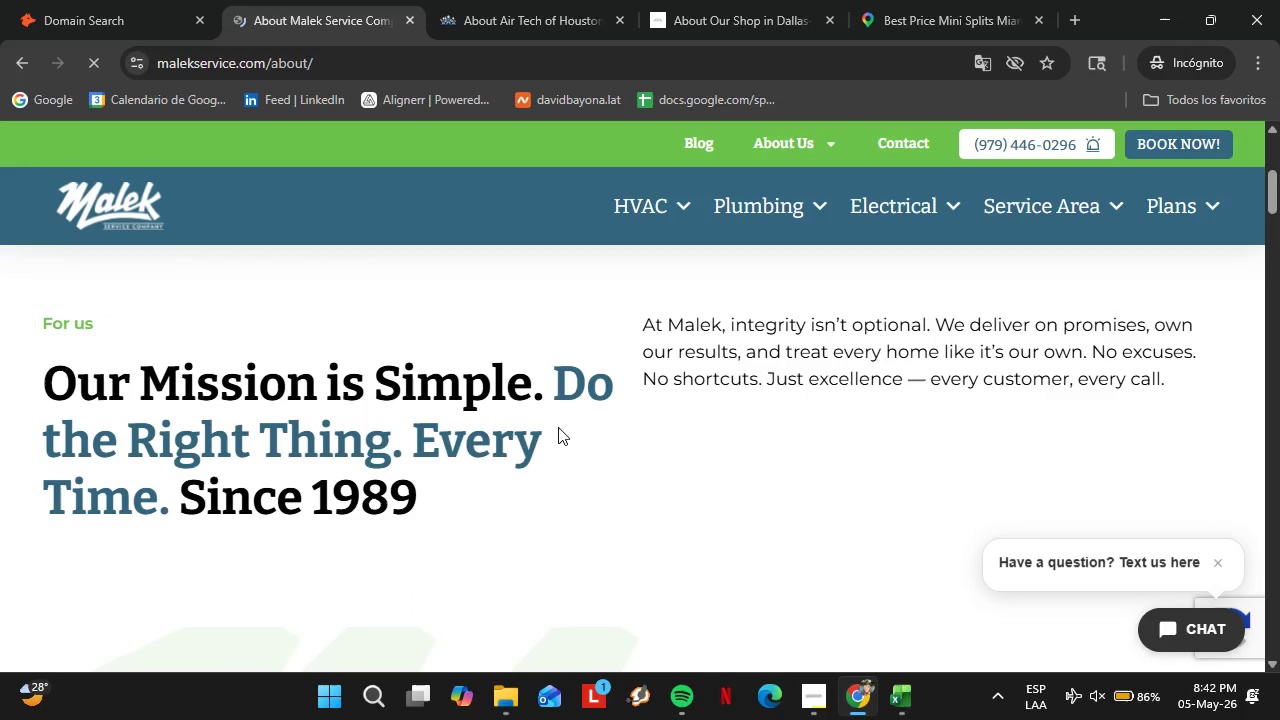 
scroll: coordinate [621, 419], scroll_direction: down, amount: 11.0
 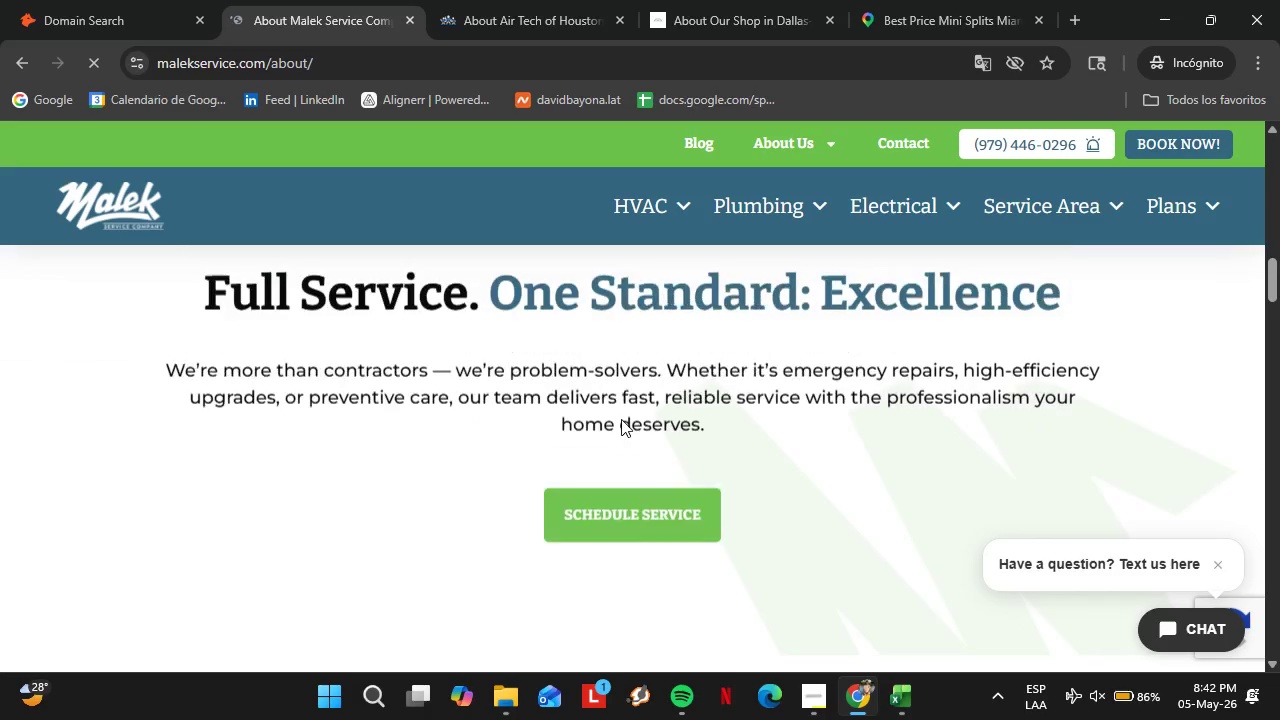 
scroll: coordinate [621, 419], scroll_direction: up, amount: 1.0
 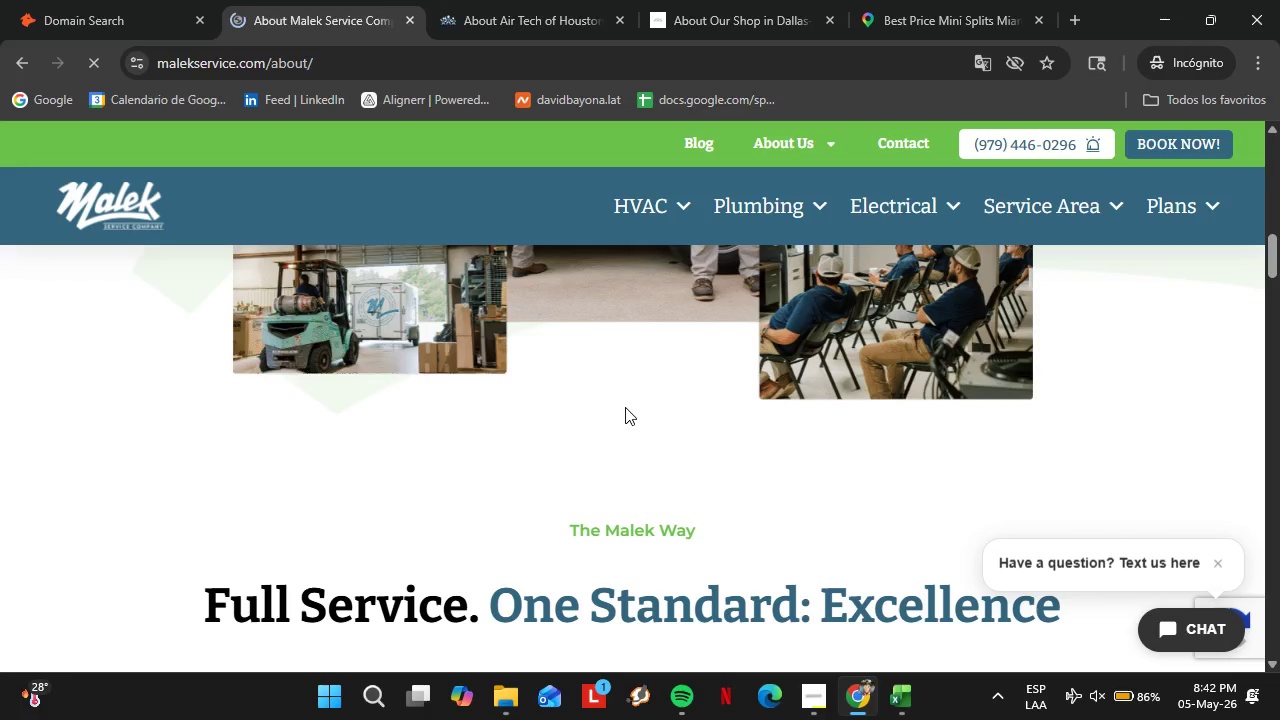 
wait(11.44)
 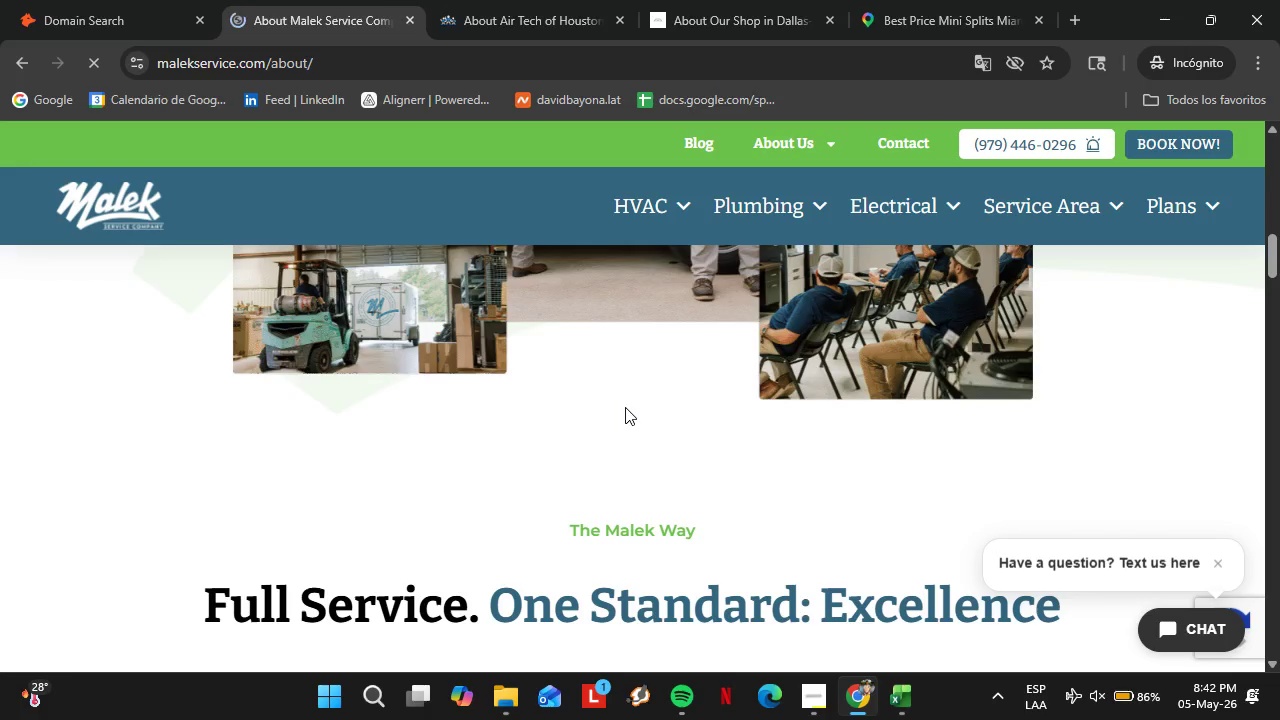 
left_click([131, 0])
 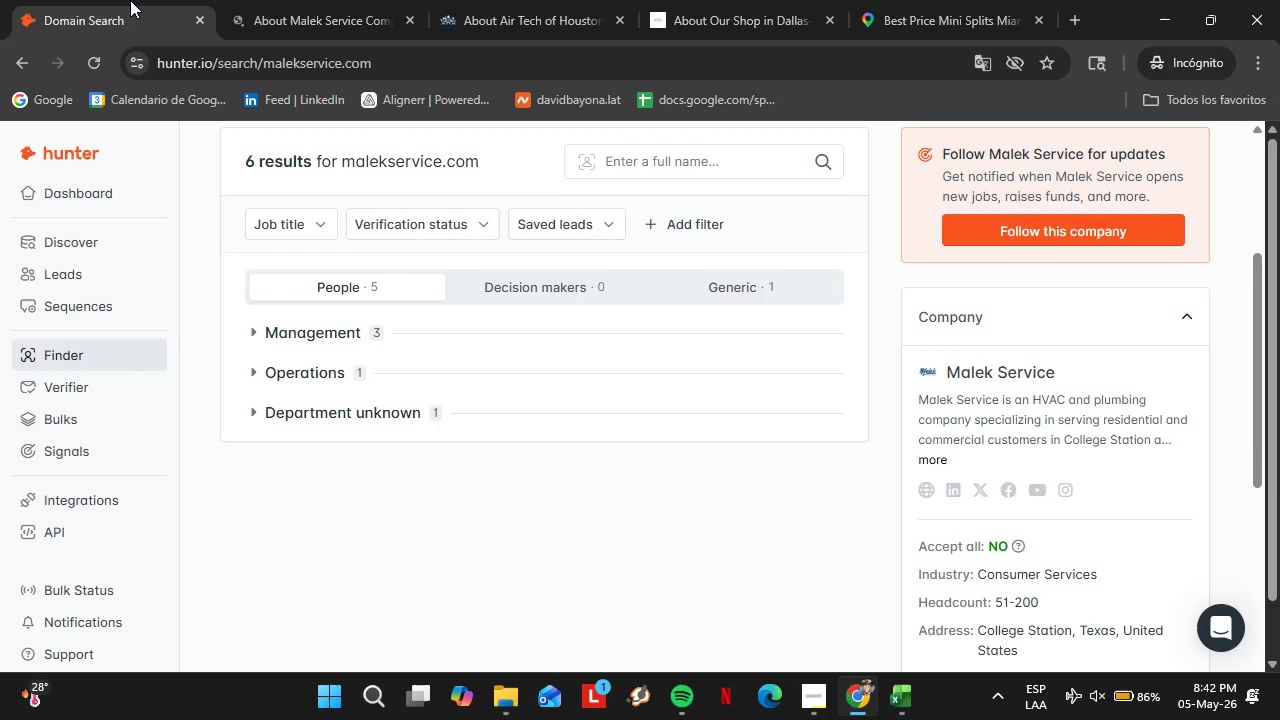 
wait(7.41)
 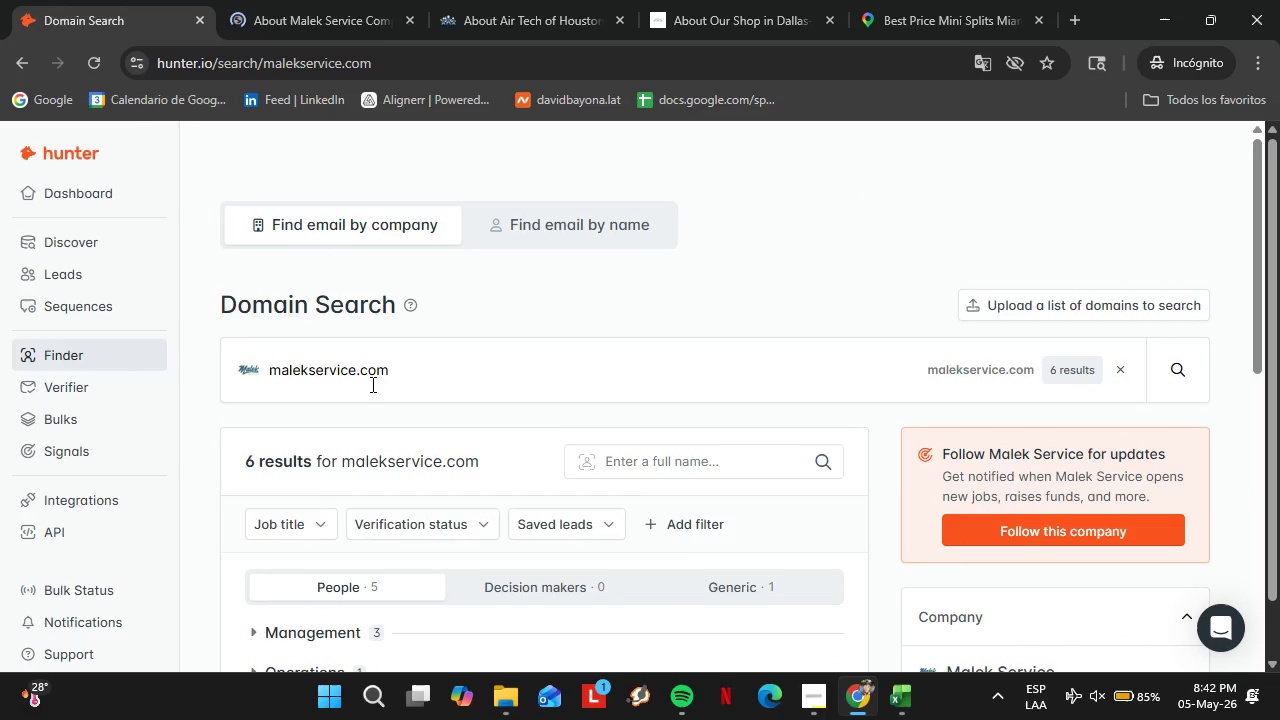 
double_click([368, 383])
 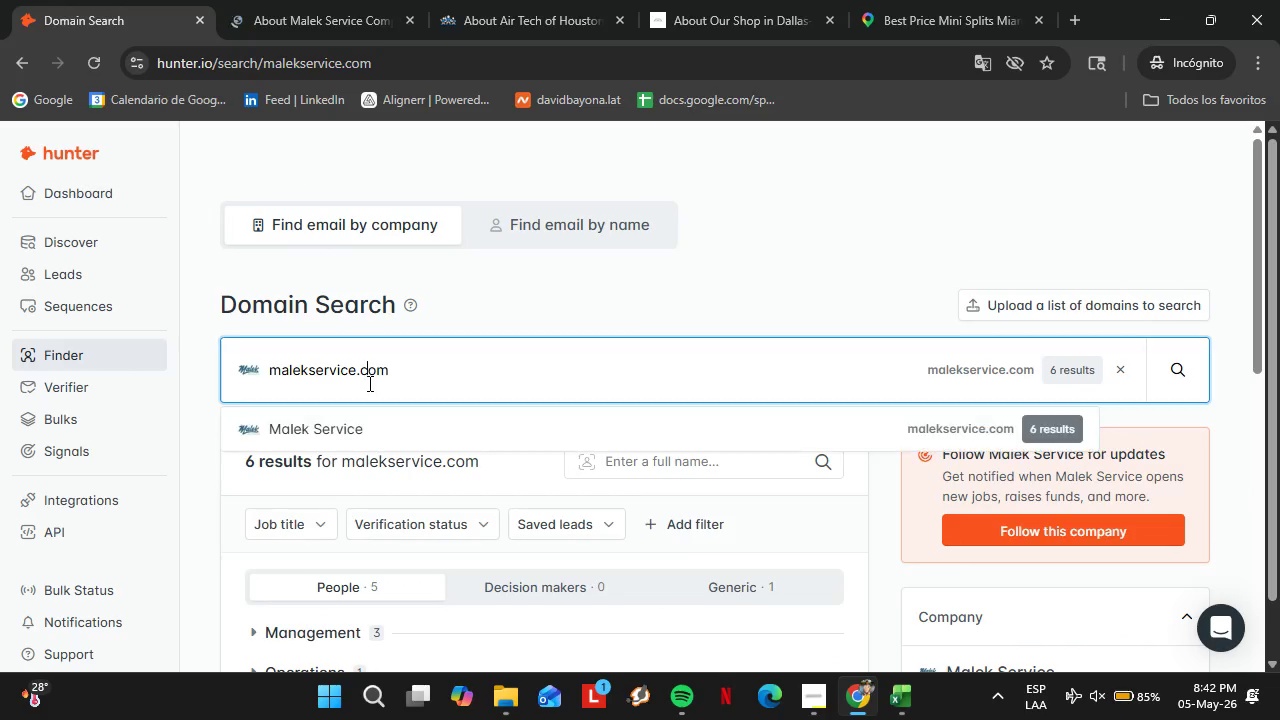 
scroll: coordinate [383, 389], scroll_direction: up, amount: 4.0
 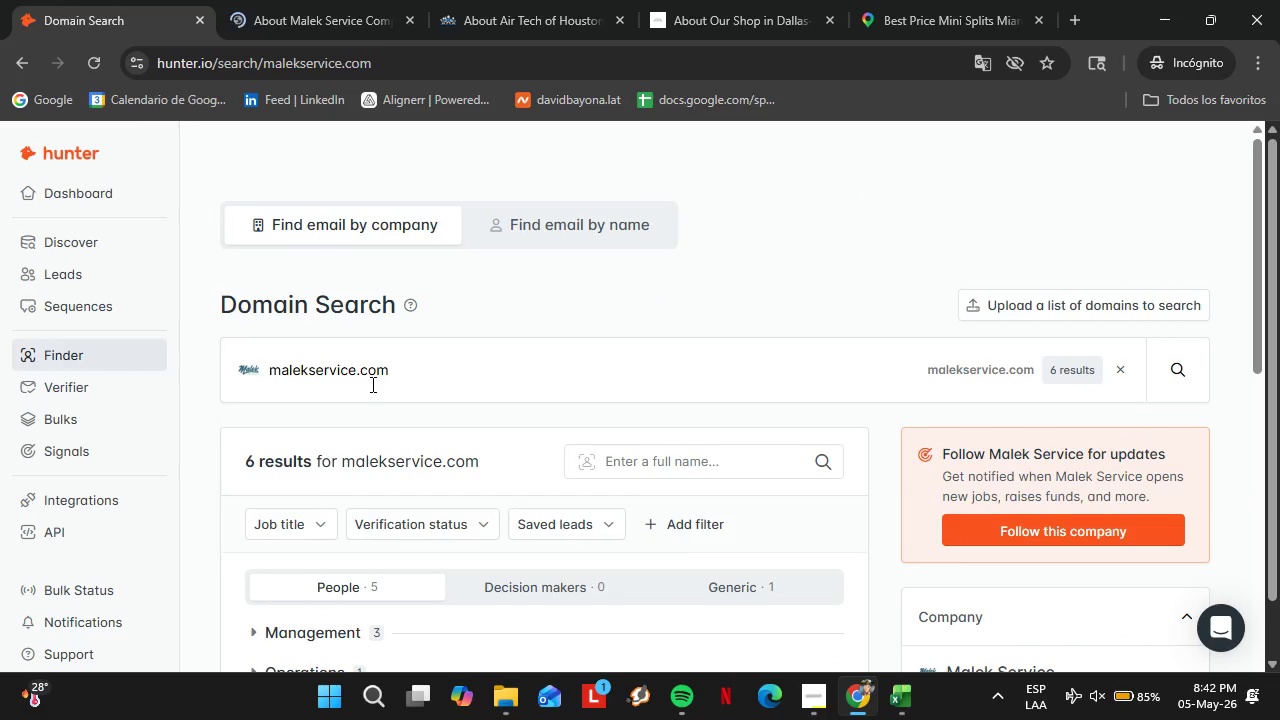 
triple_click([368, 383])
 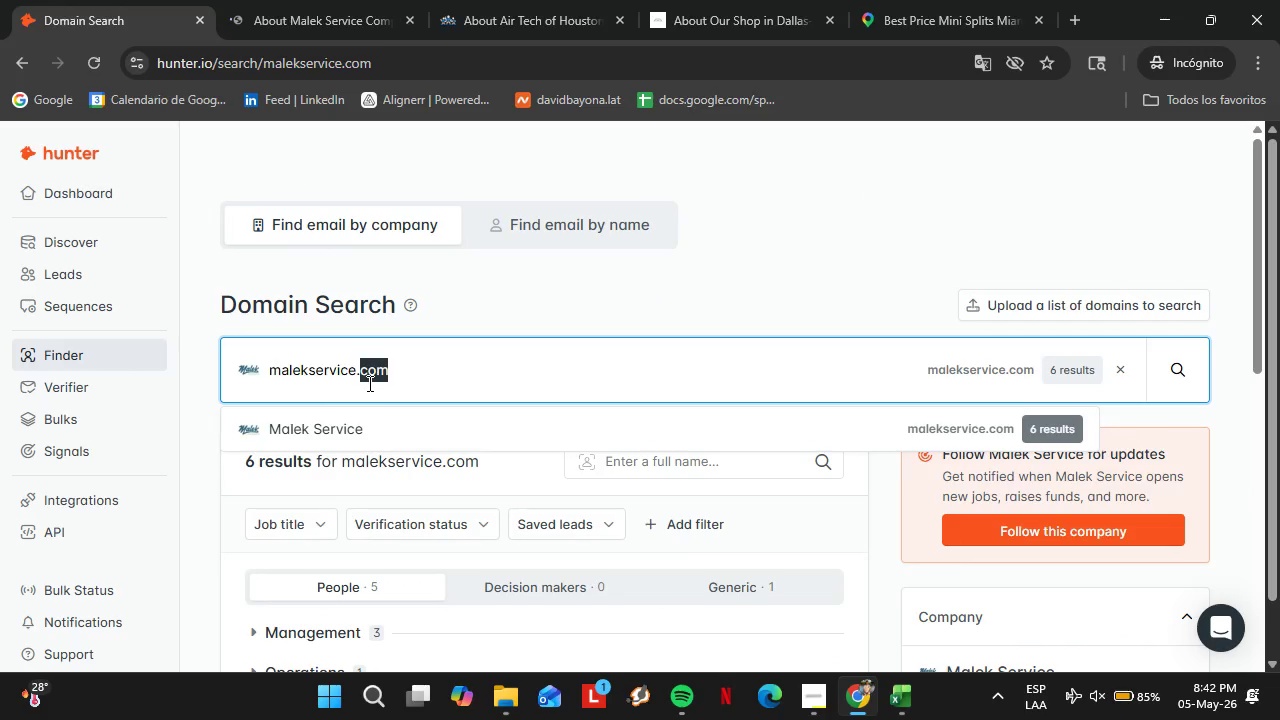 
triple_click([368, 383])
 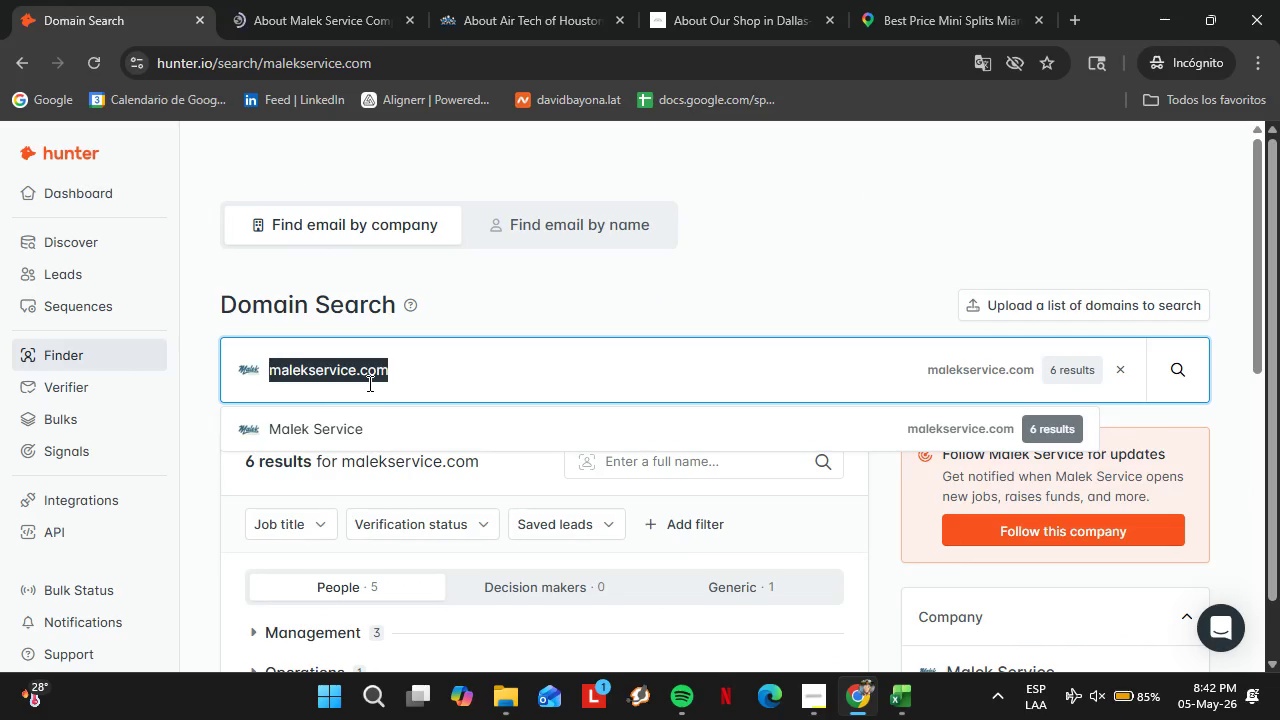 
triple_click([368, 383])
 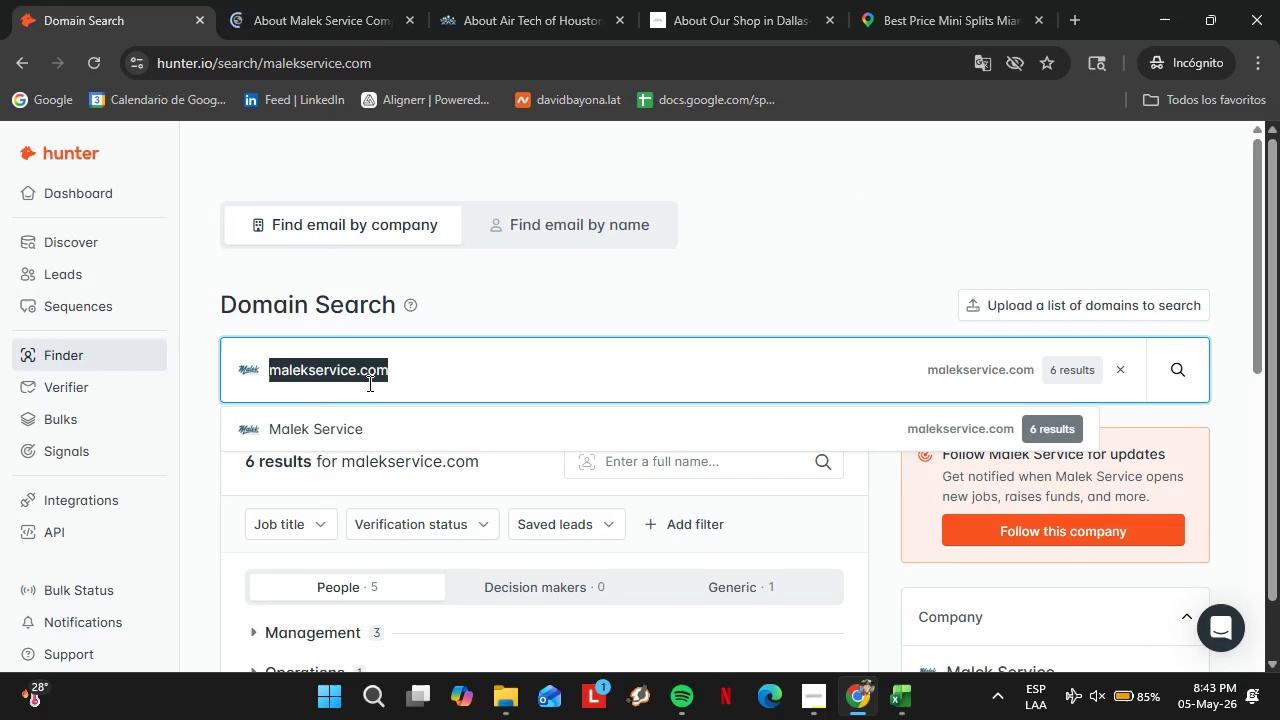 
wait(7.23)
 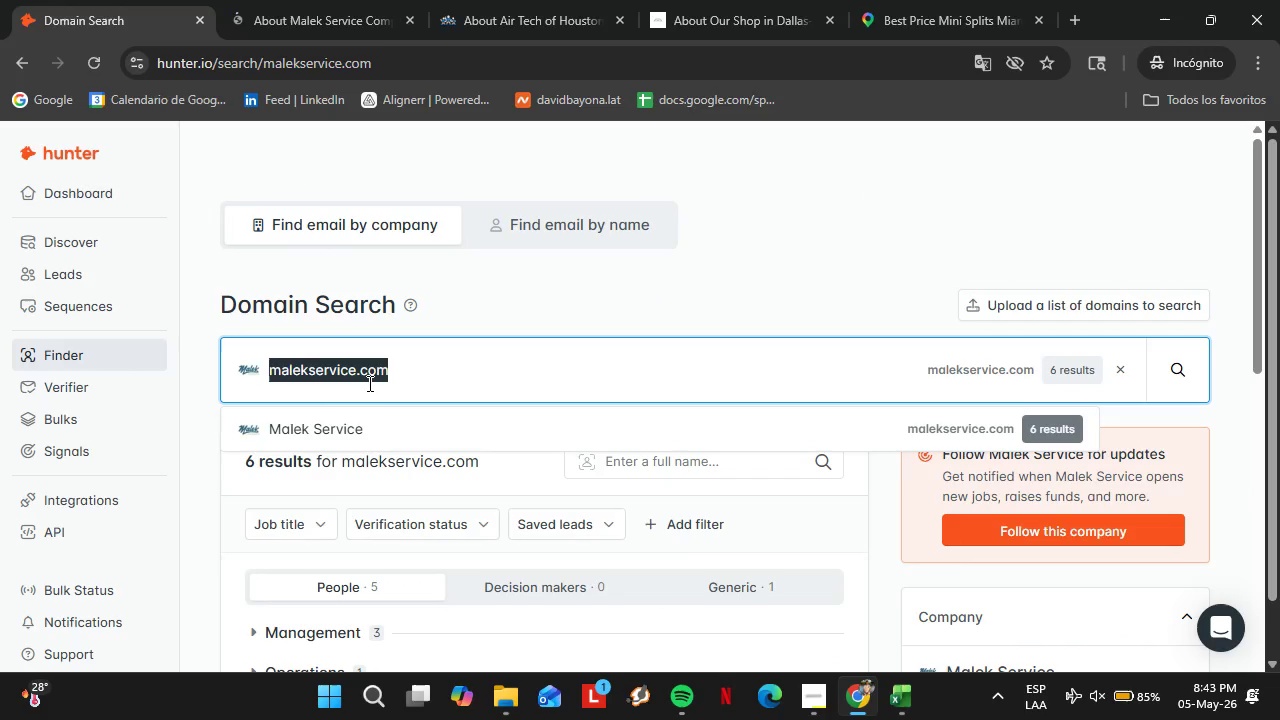 
type(hbme)
 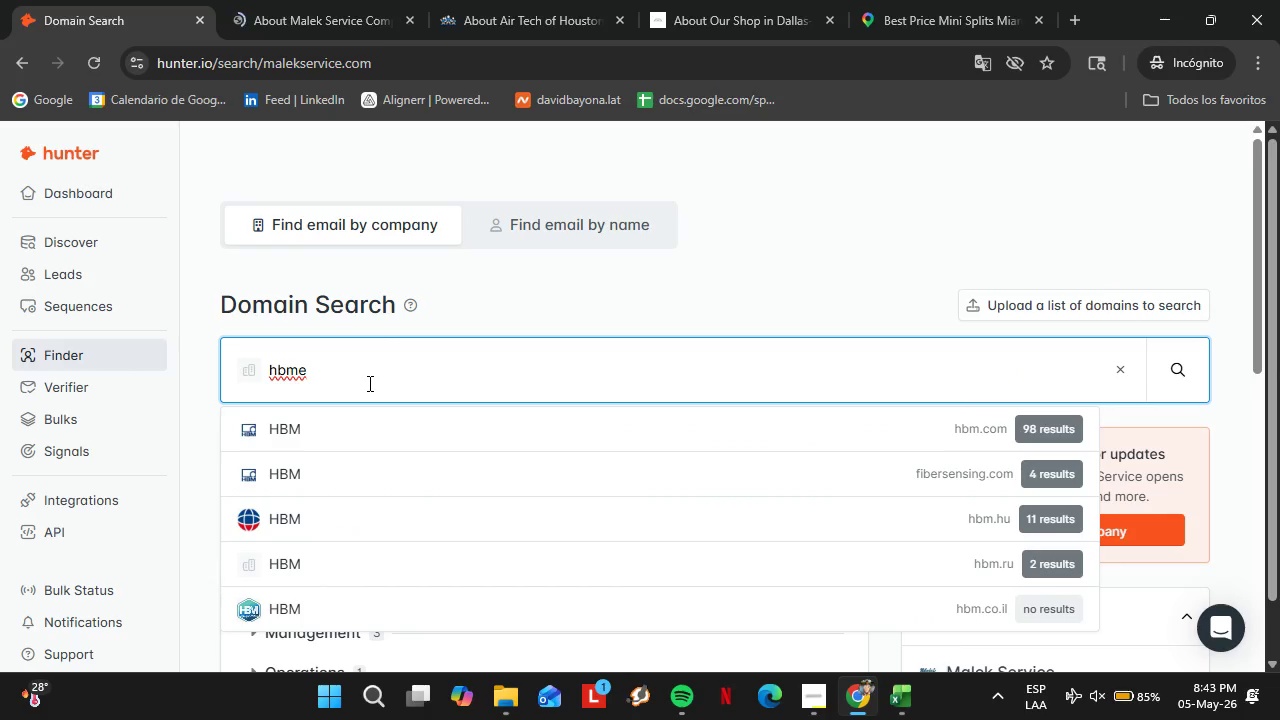 
wait(5.2)
 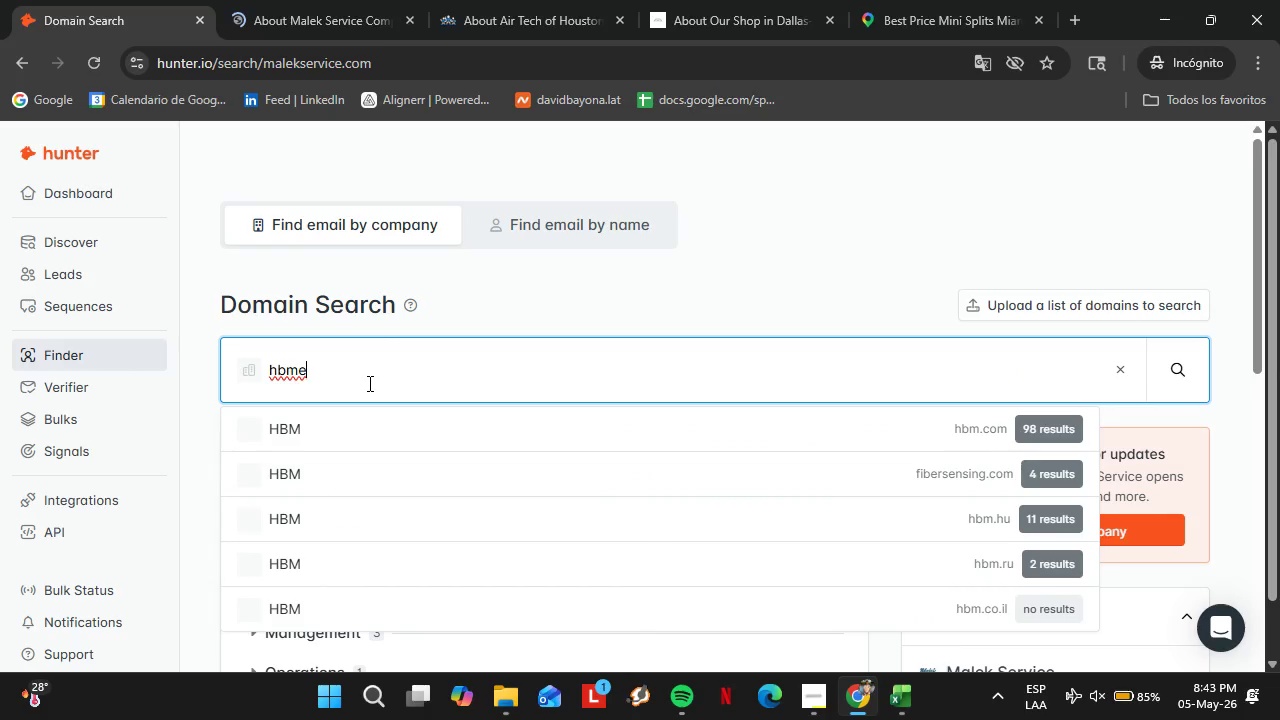 
type(chan)
key(Backspace)
key(Backspace)
type(anical)
 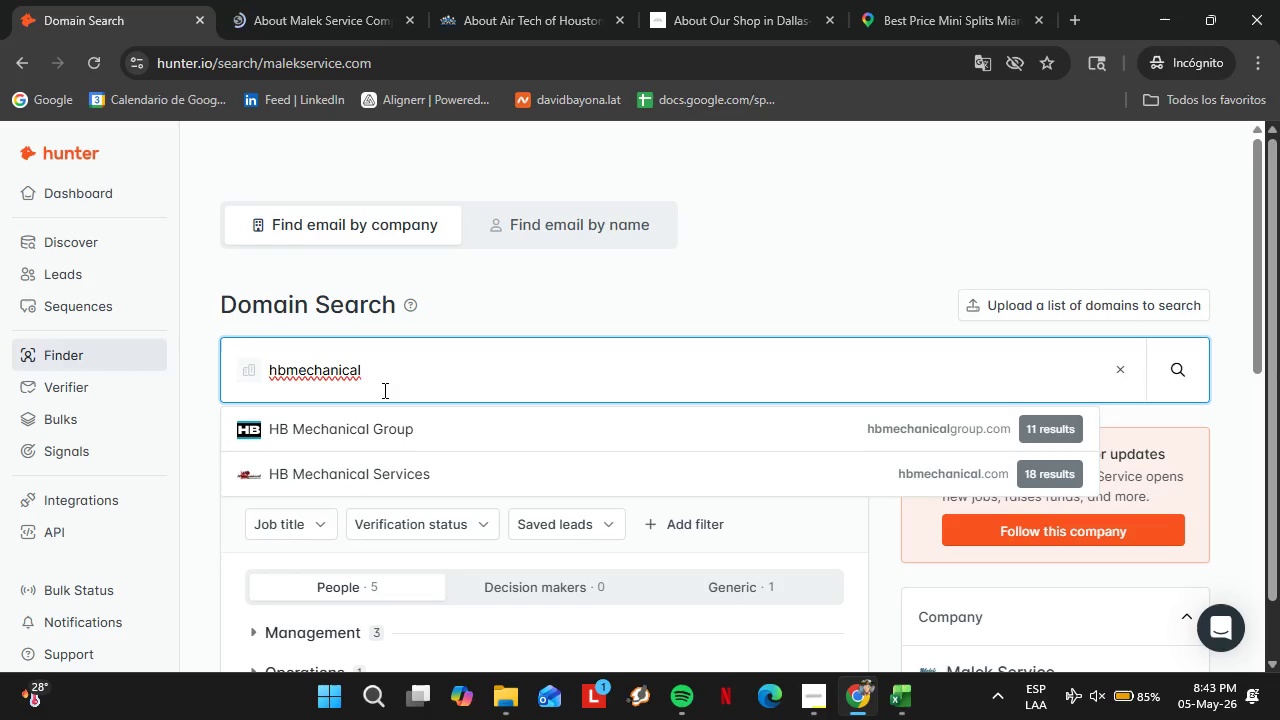 
type(.com)
 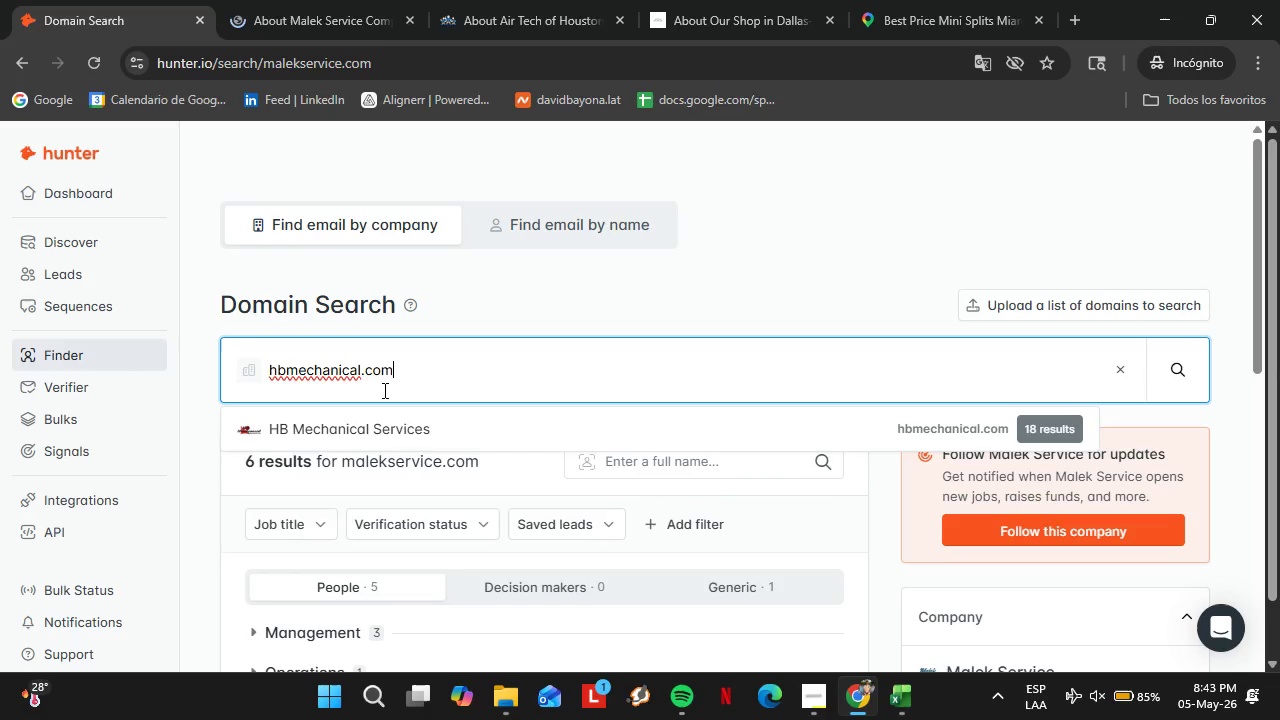 
key(Enter)
 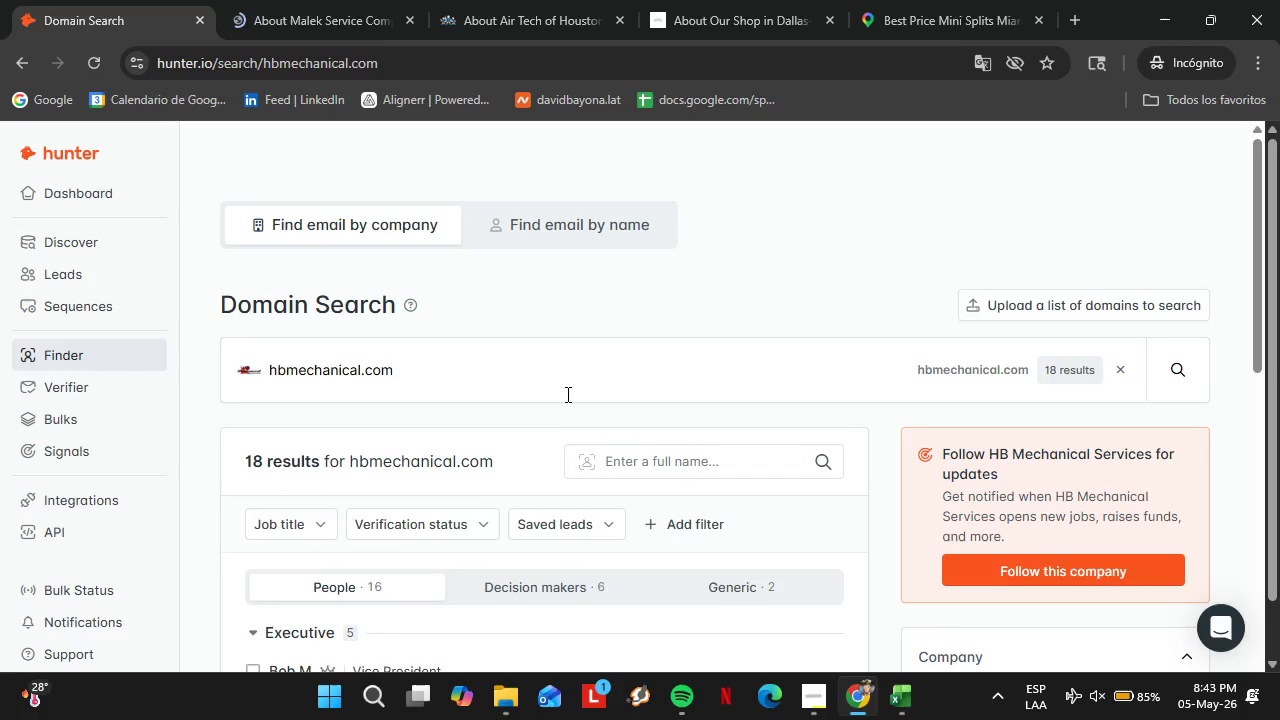 
wait(6.28)
 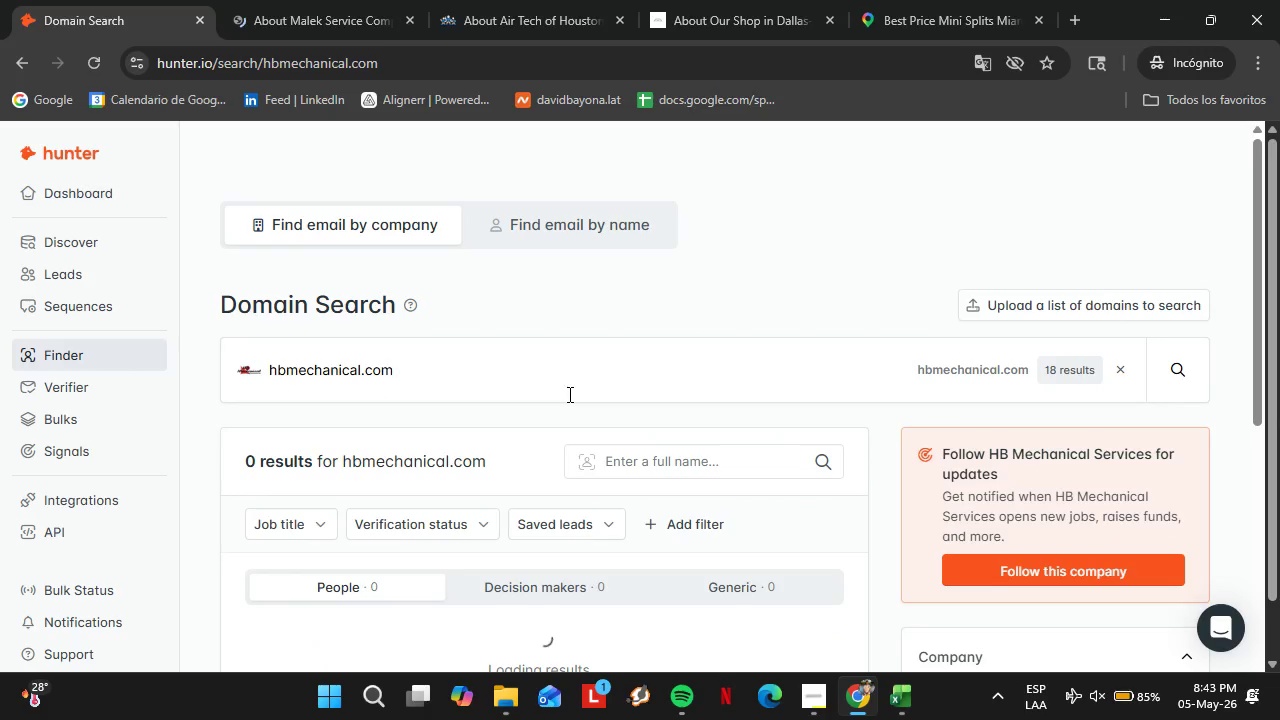 
scroll: coordinate [571, 450], scroll_direction: down, amount: 7.0
 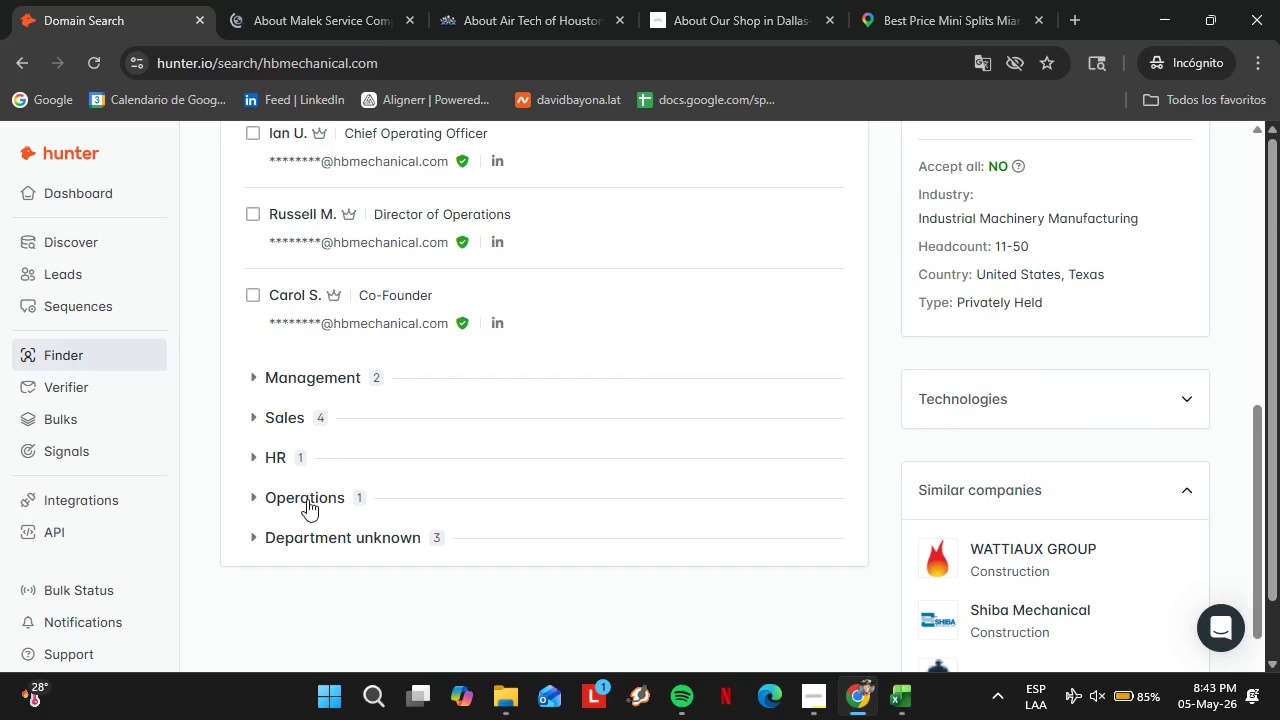 
left_click([307, 499])
 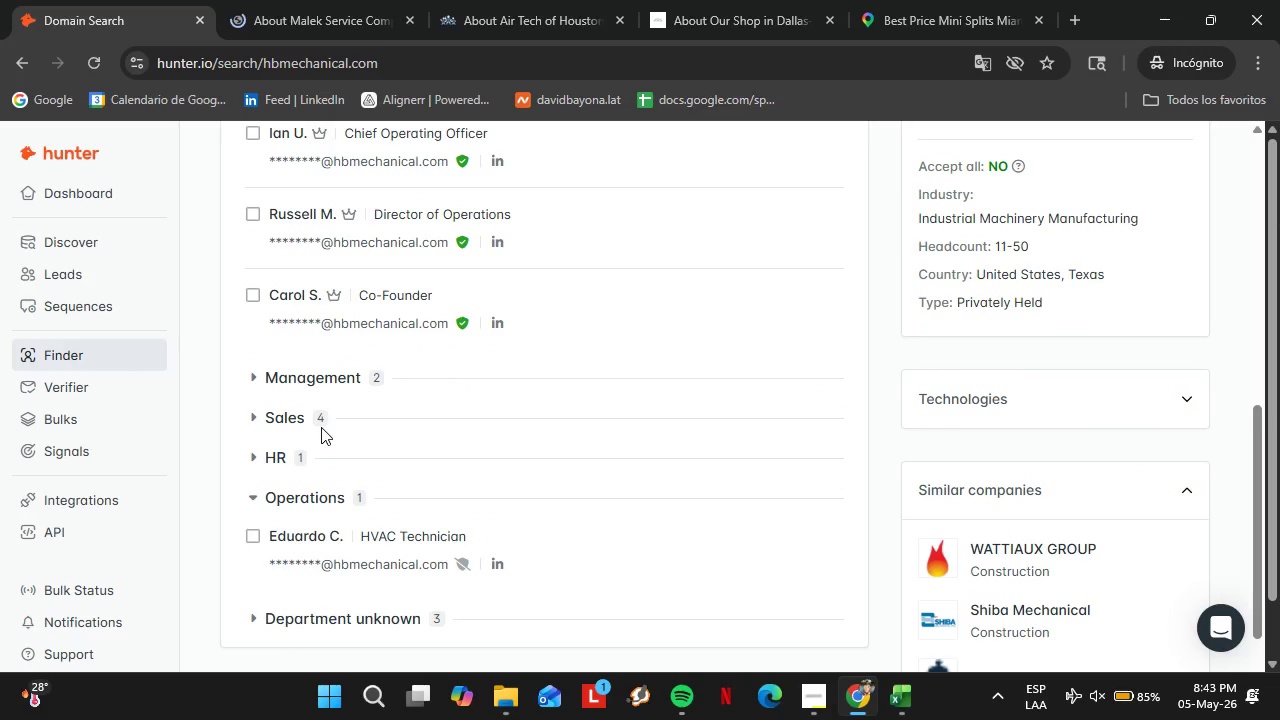 
left_click([317, 378])
 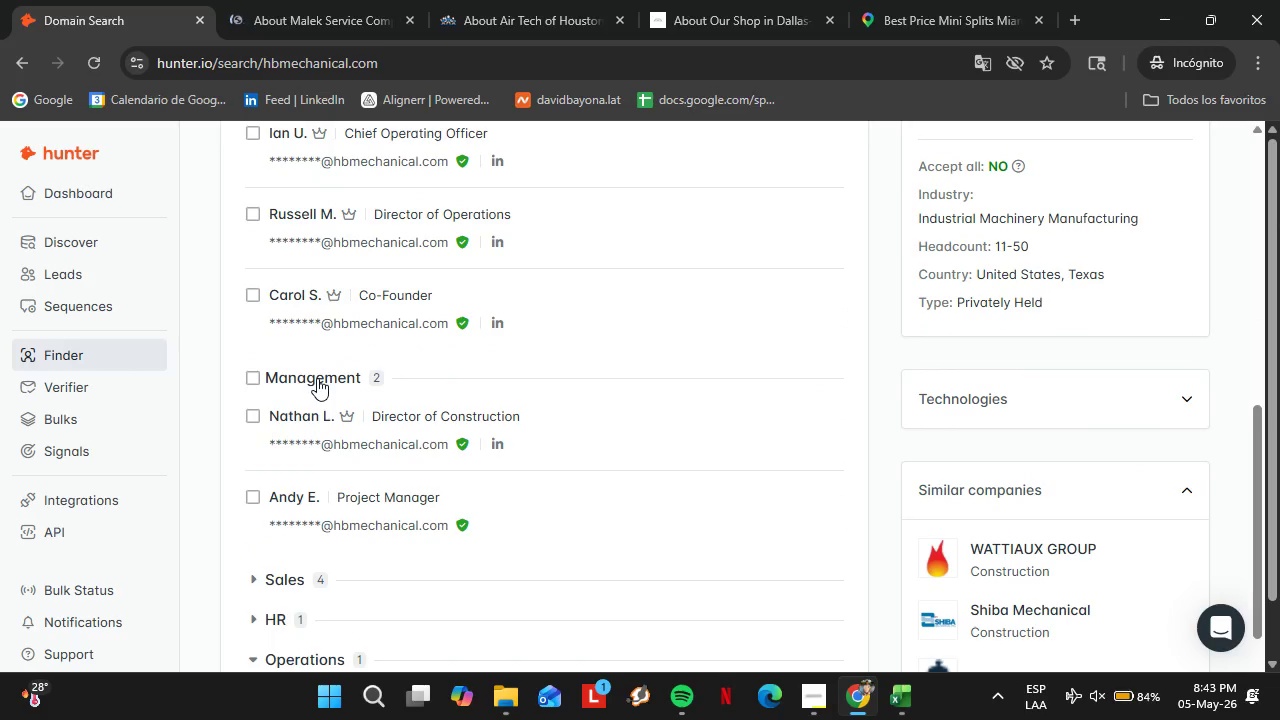 
left_click([317, 378])
 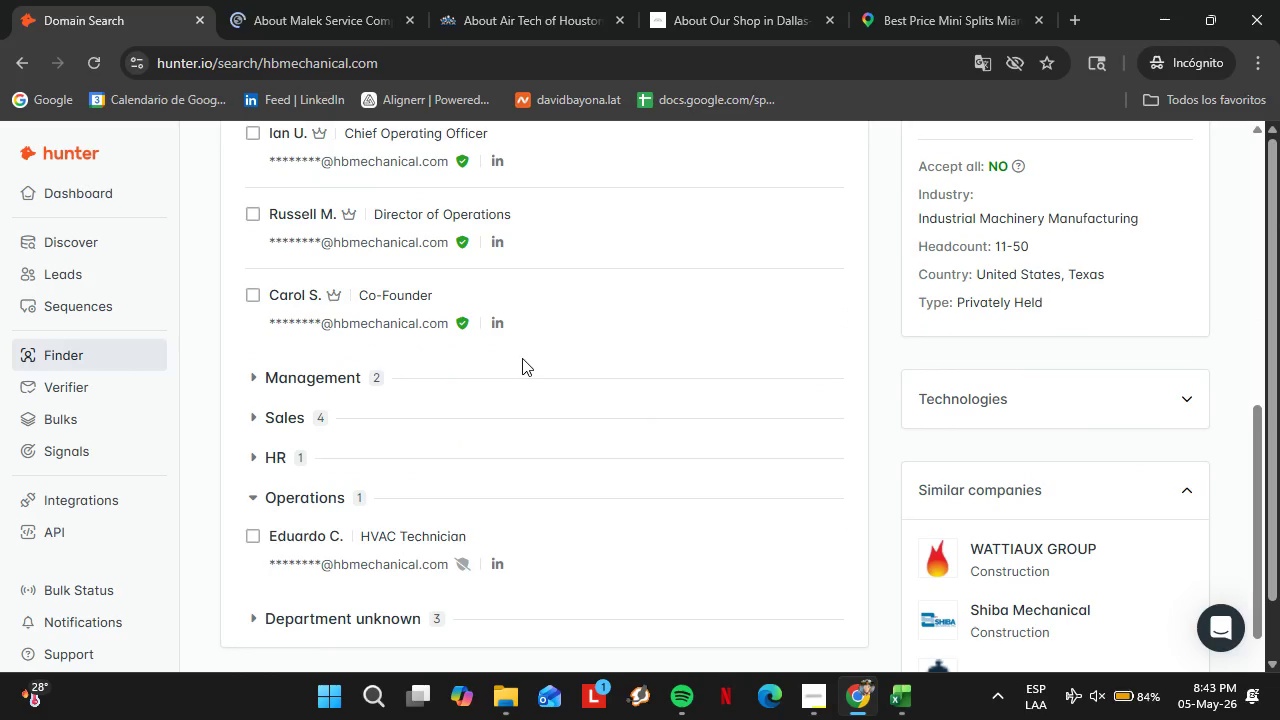 
scroll: coordinate [522, 358], scroll_direction: up, amount: 2.0
 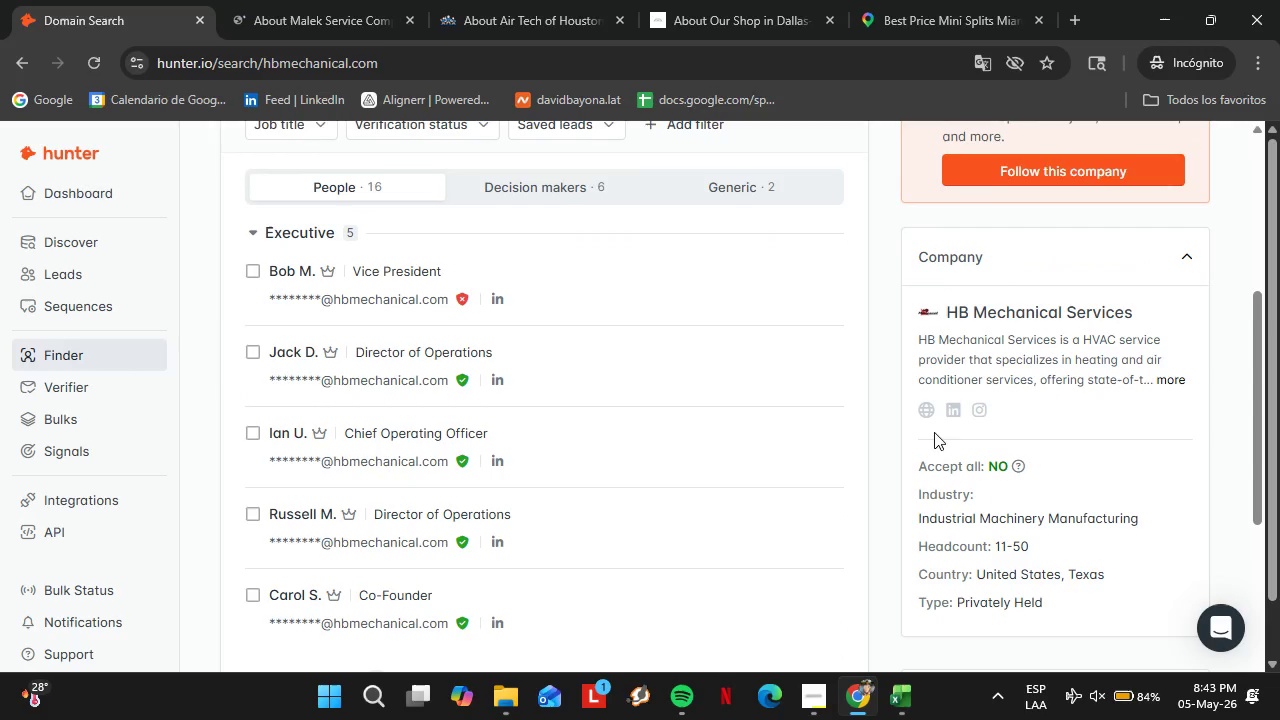 
left_click([927, 416])
 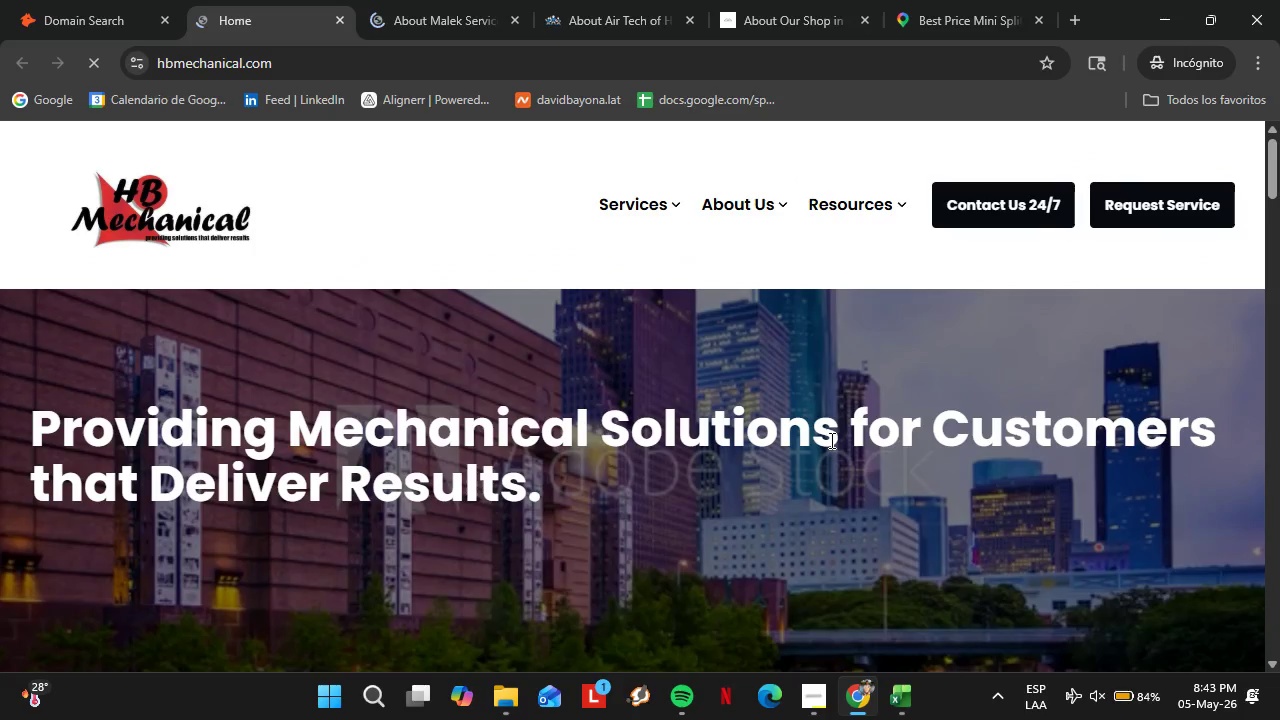 
wait(7.94)
 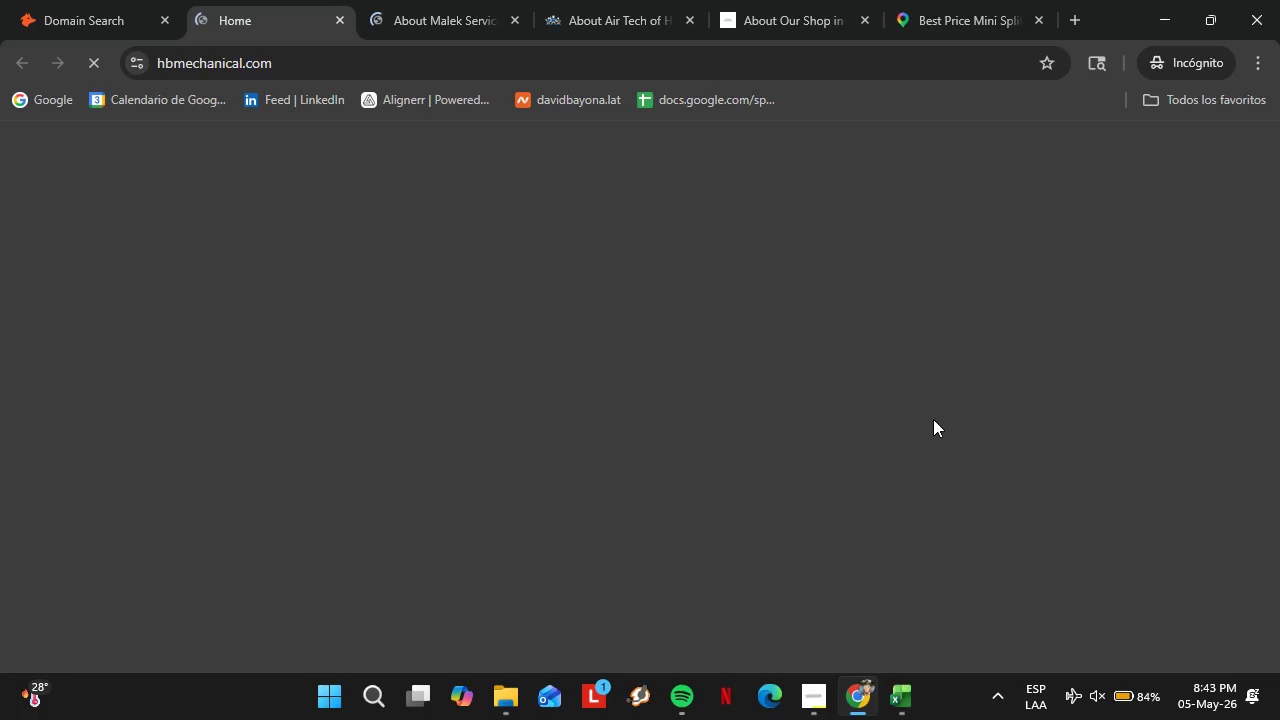 
scroll: coordinate [635, 405], scroll_direction: down, amount: 8.0
 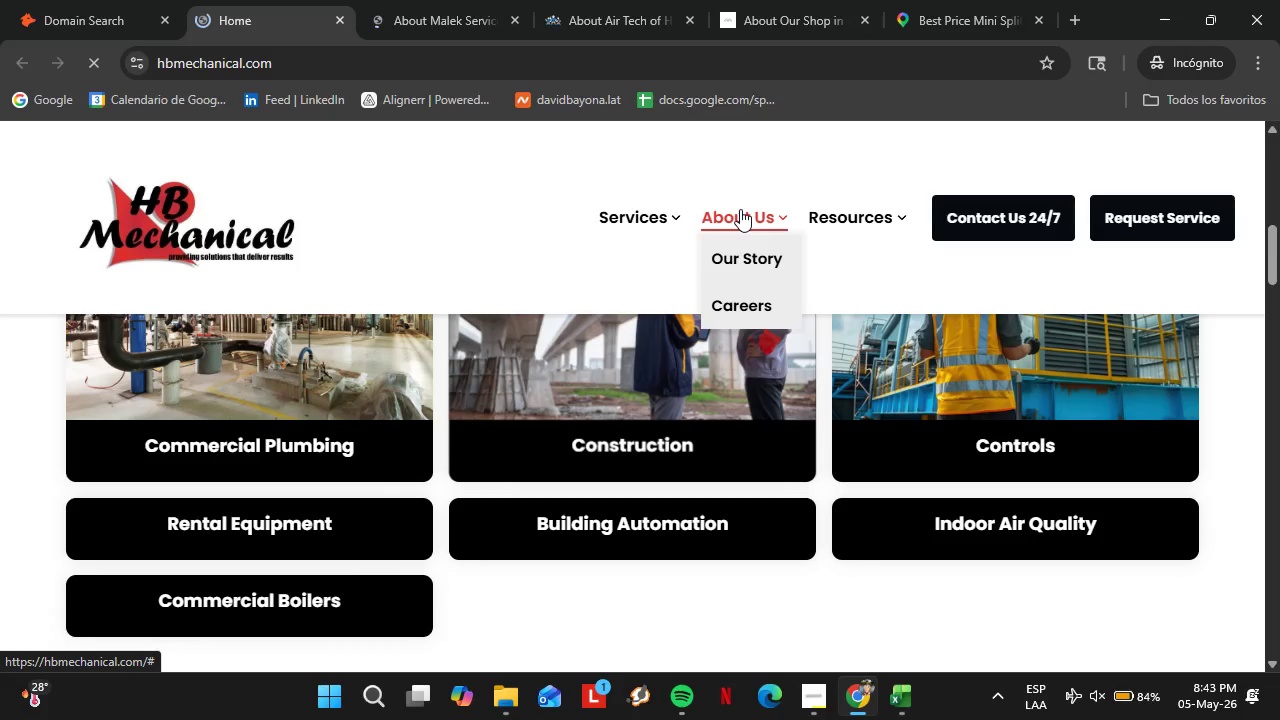 
left_click([764, 264])
 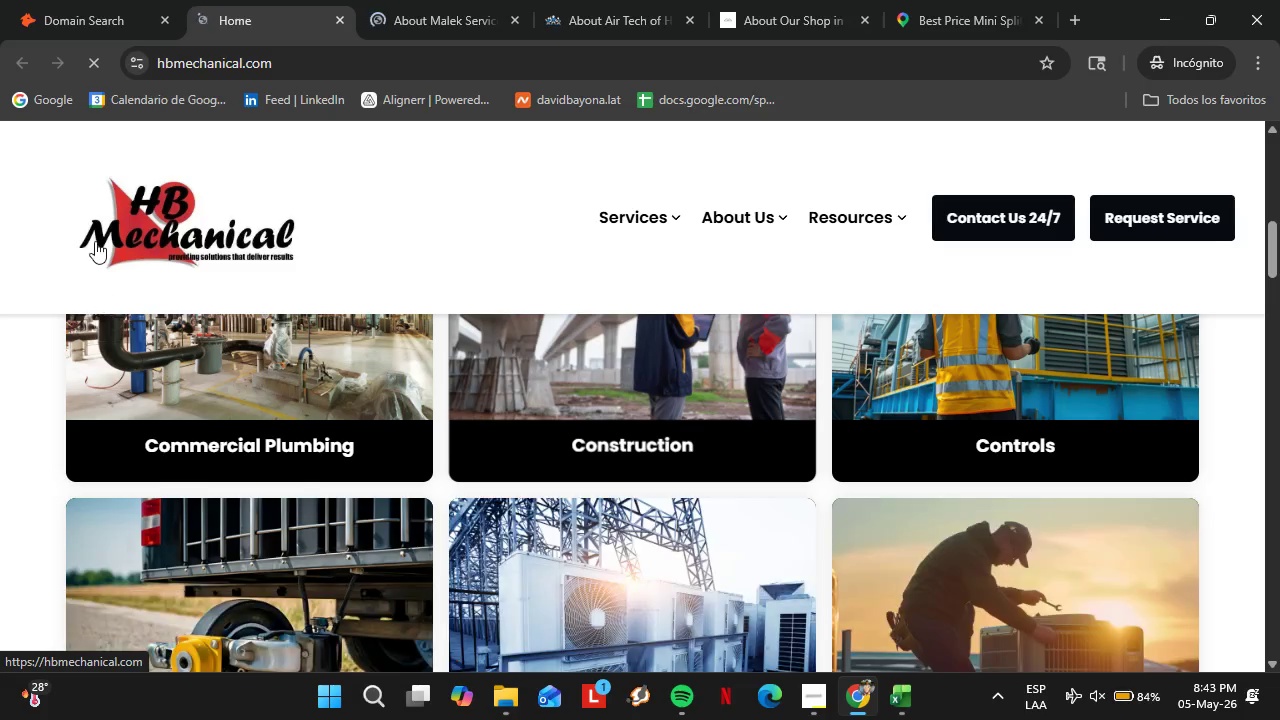 
left_click([84, 0])
 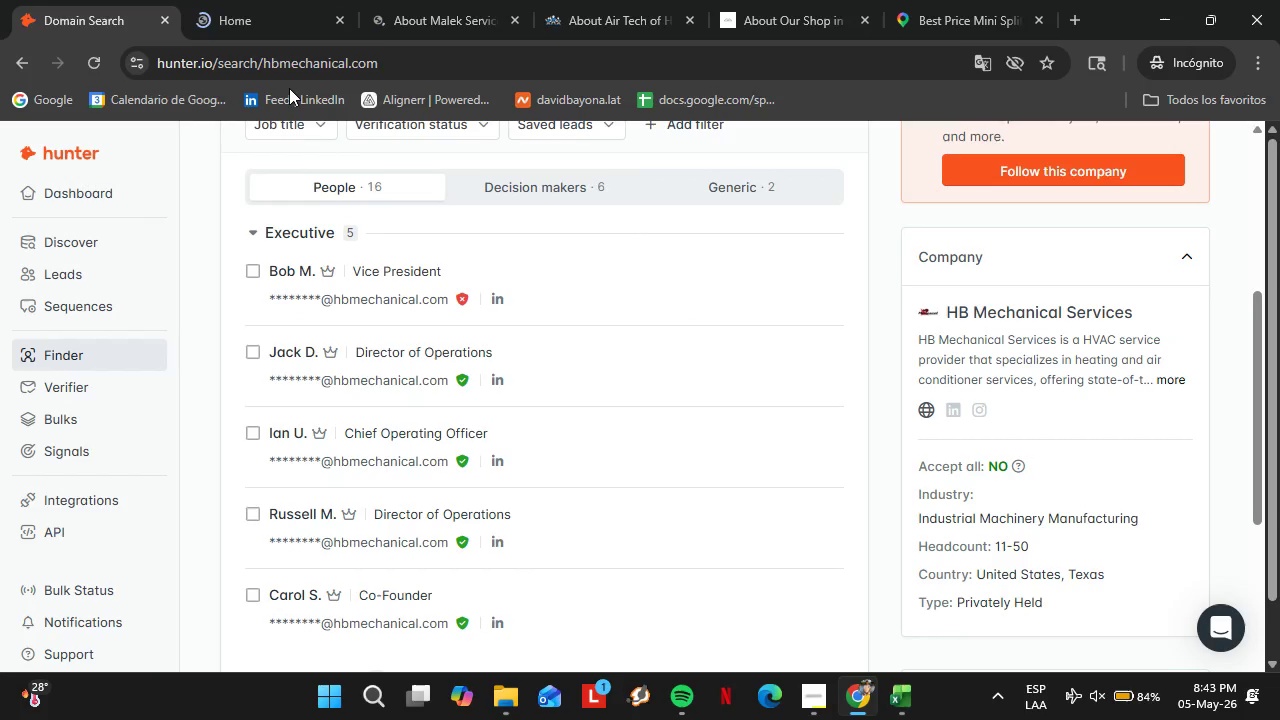 
left_click([209, 0])
 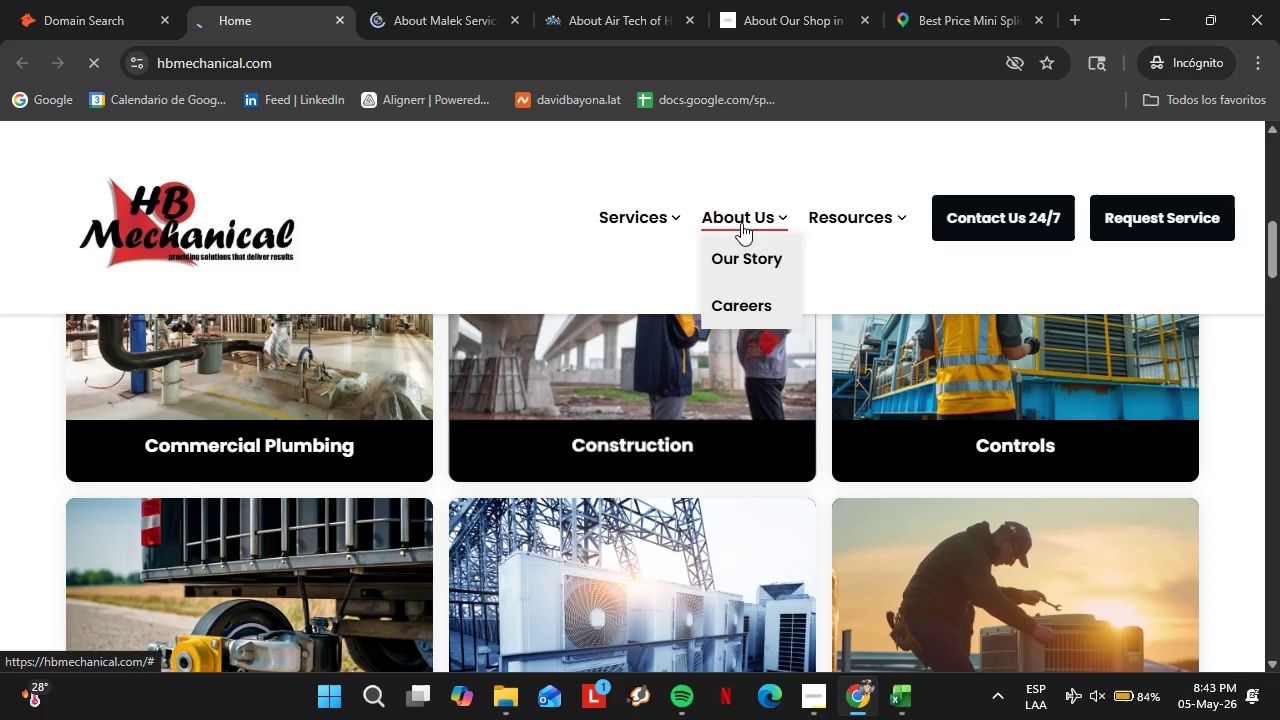 
left_click([749, 255])
 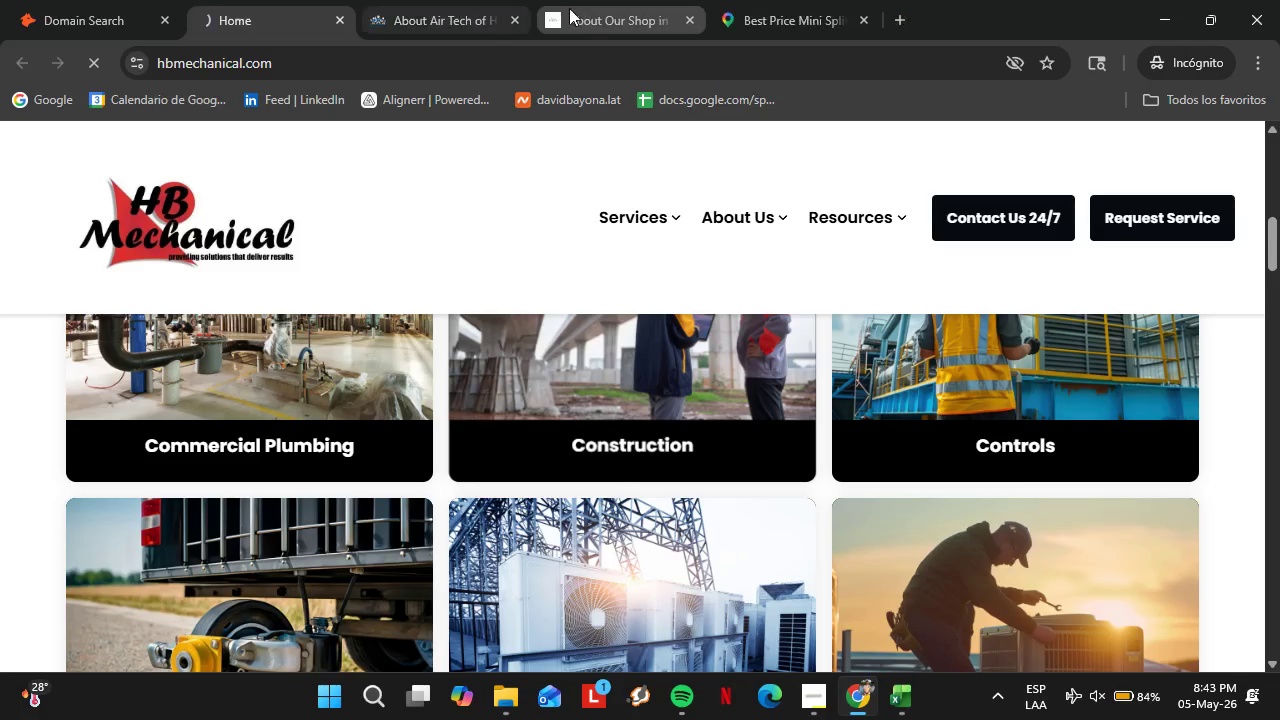 
left_click([507, 22])
 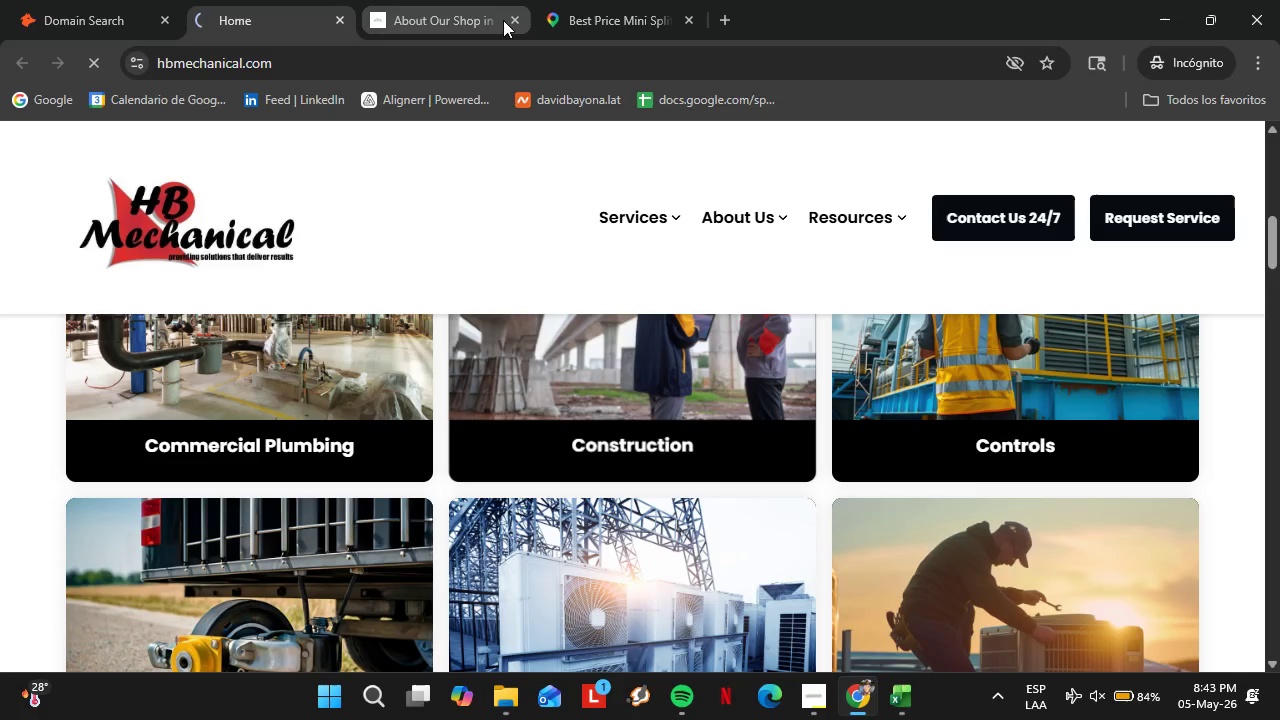 
left_click([464, 14])
 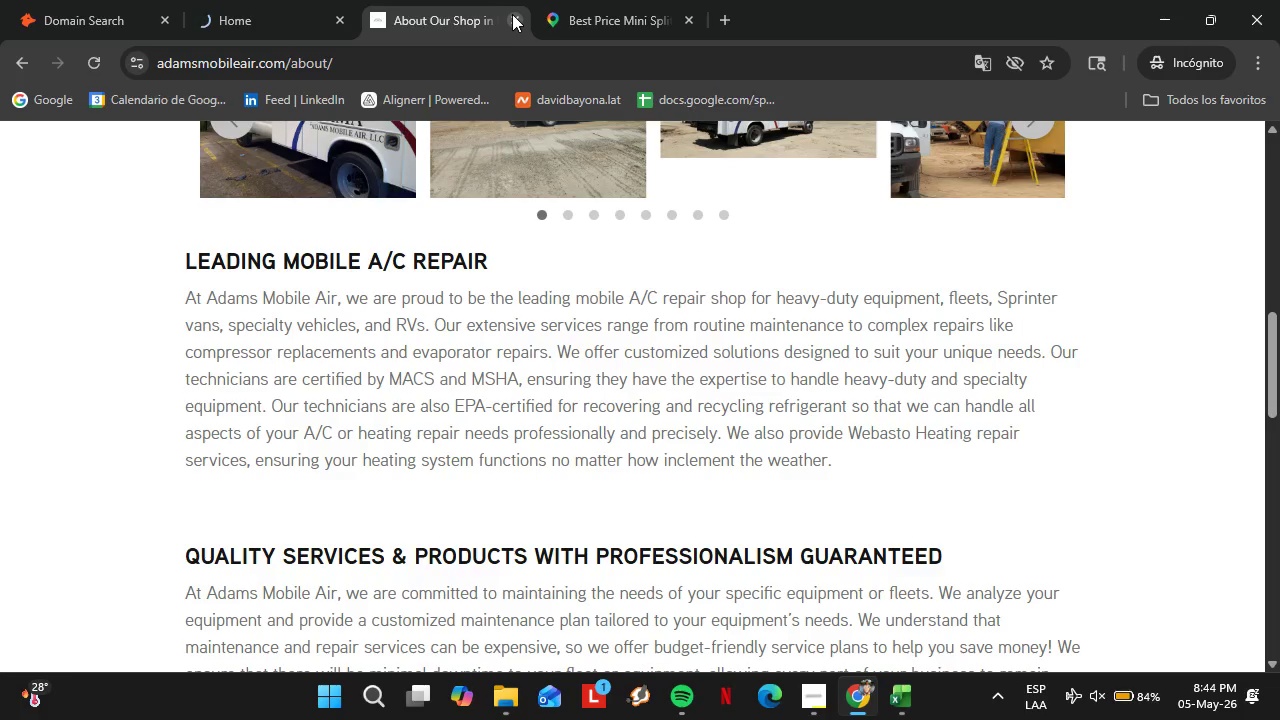 
left_click([512, 14])
 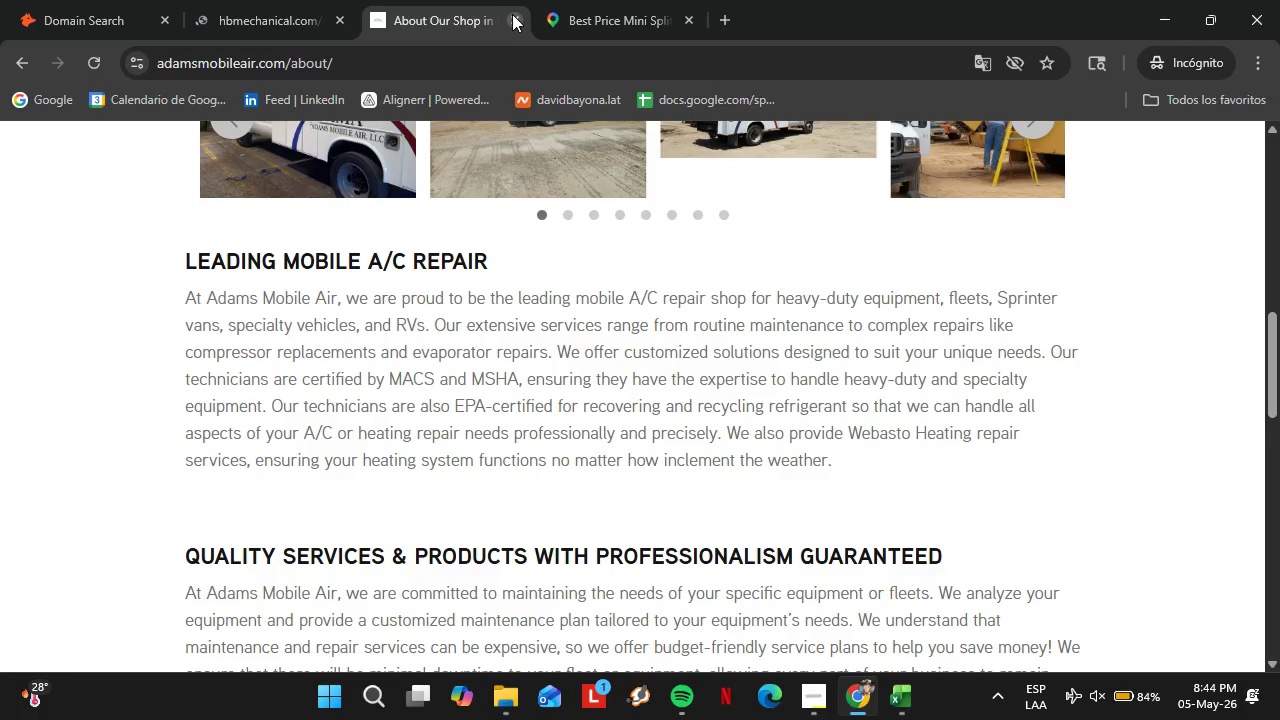 
left_click([259, 0])
 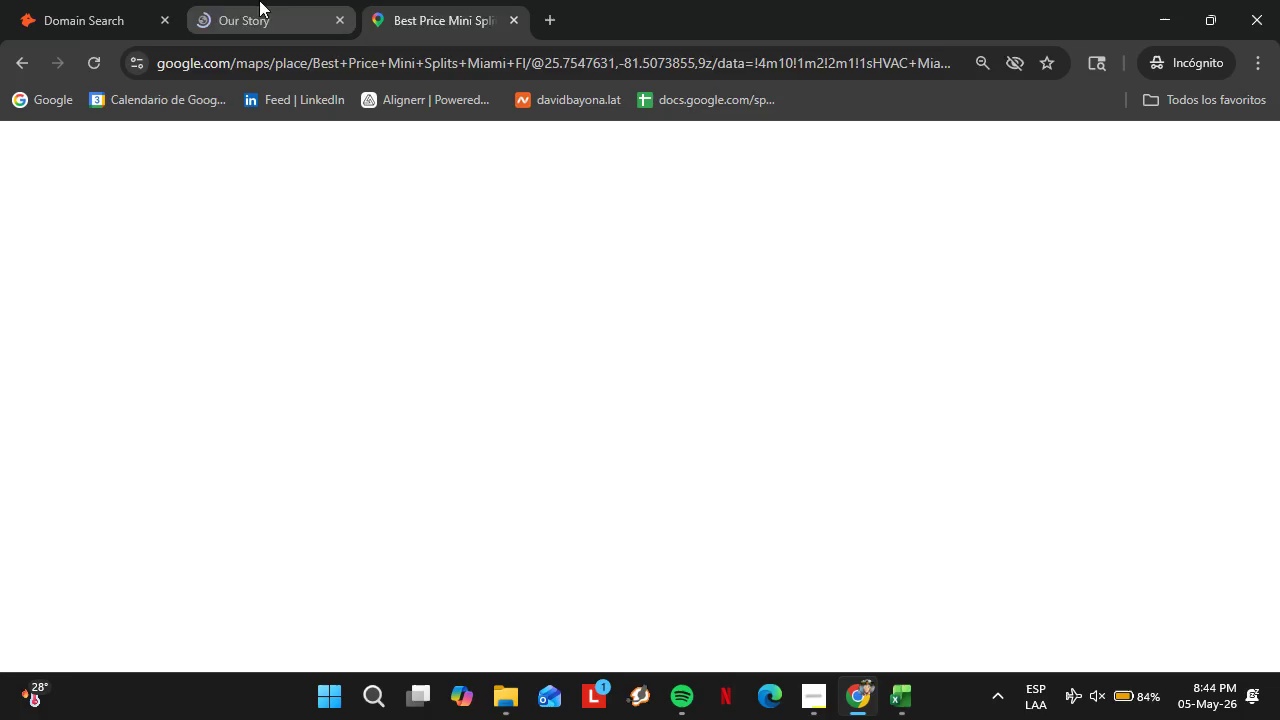 
scroll: coordinate [456, 460], scroll_direction: down, amount: 10.0
 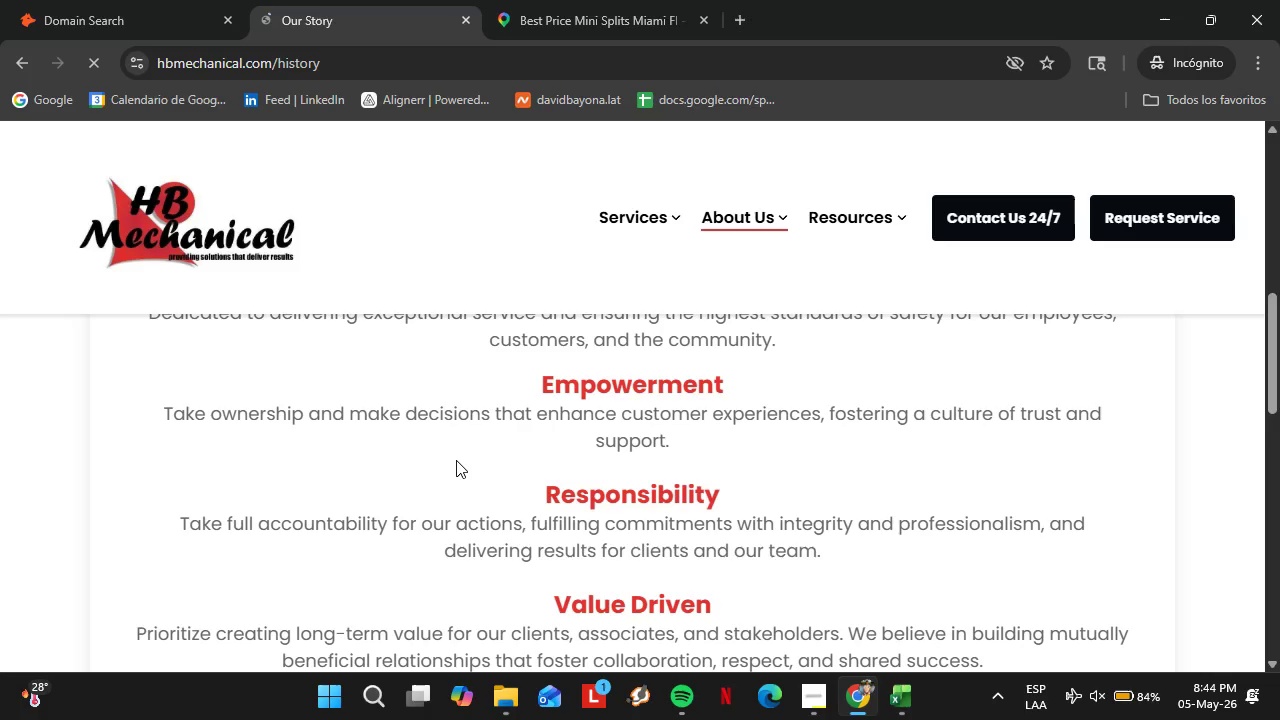 
scroll: coordinate [456, 460], scroll_direction: up, amount: 3.0
 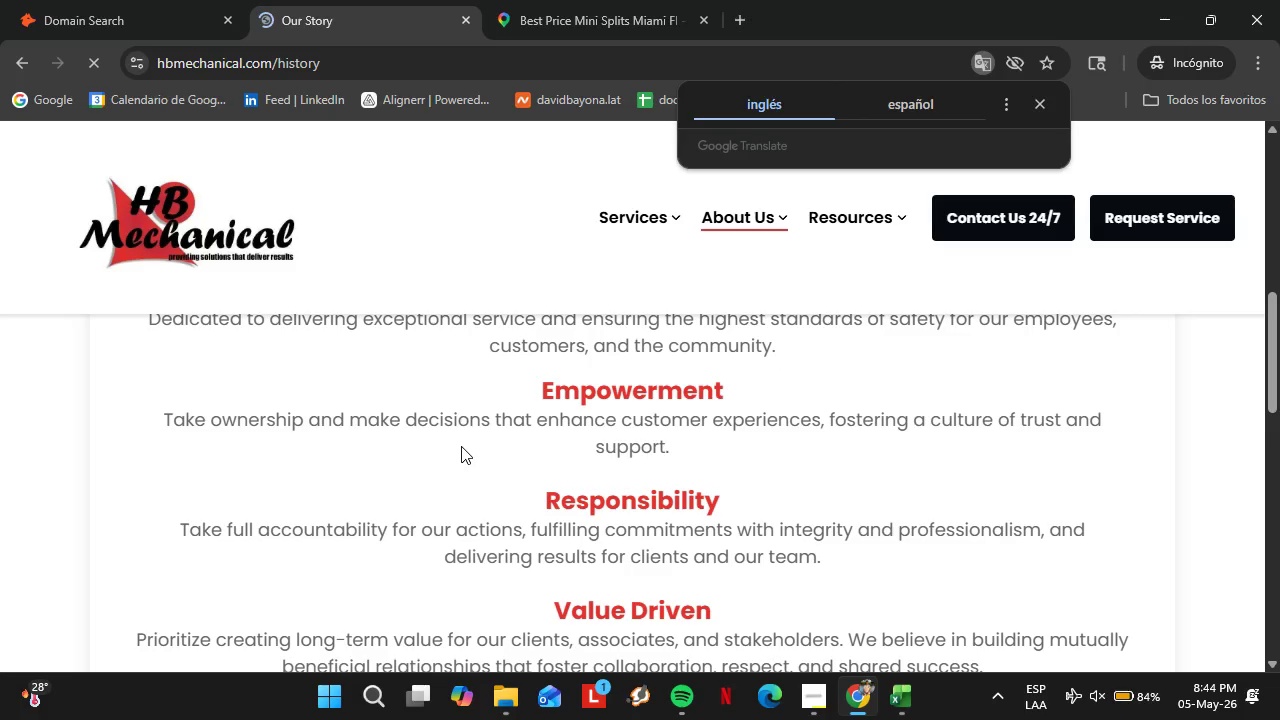 
wait(20.14)
 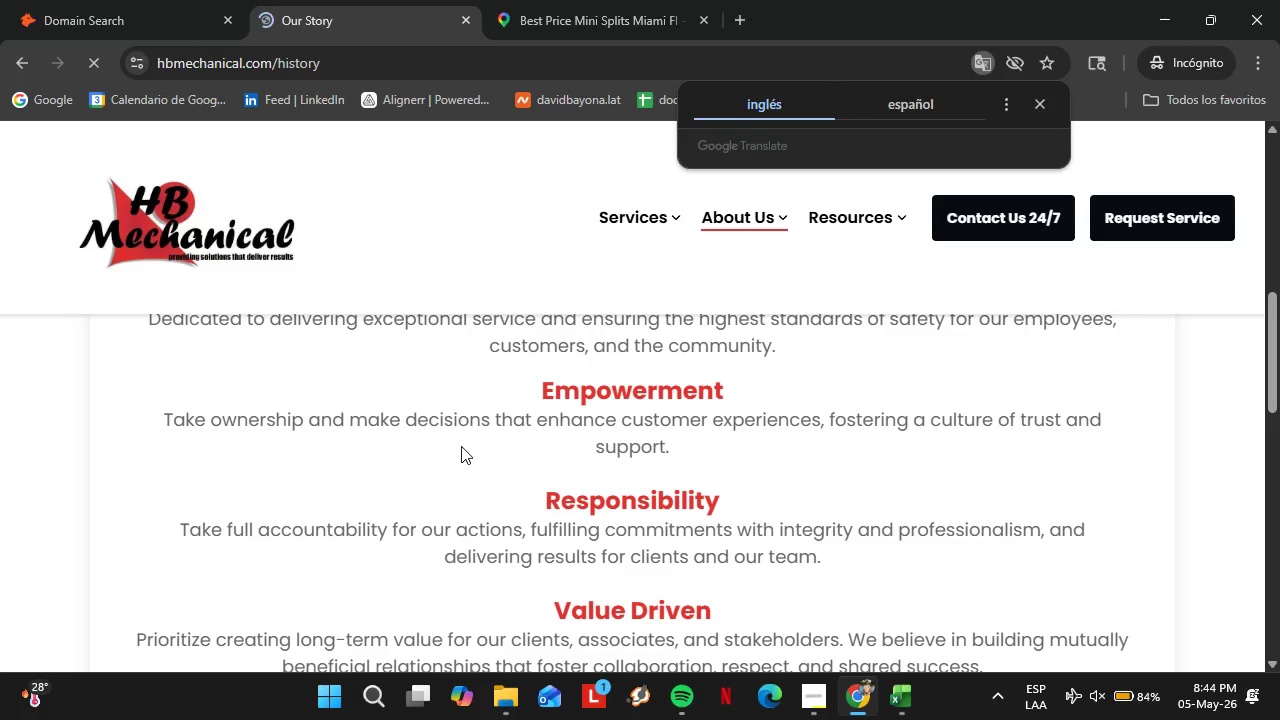 
scroll: coordinate [605, 420], scroll_direction: down, amount: 4.0
 